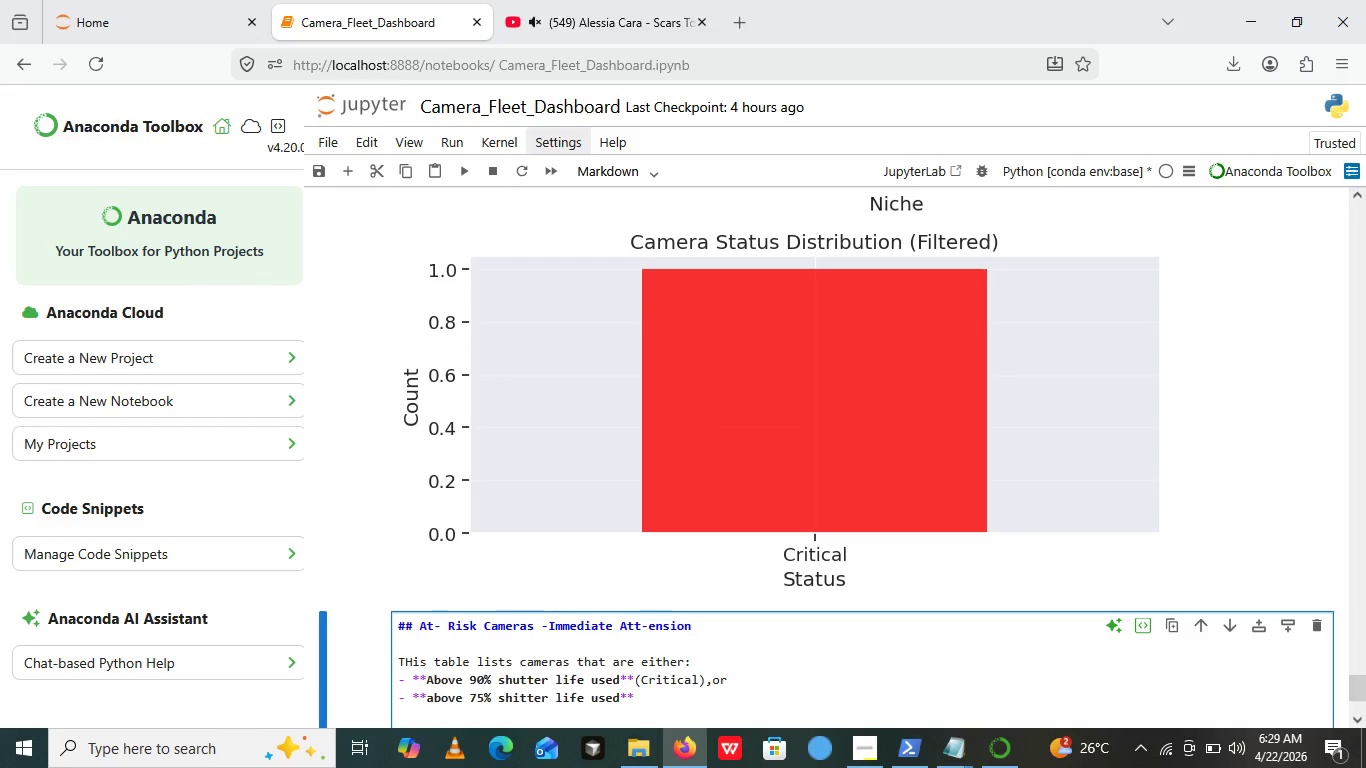 
hold_key(key=ShiftRight, duration=1.01)
 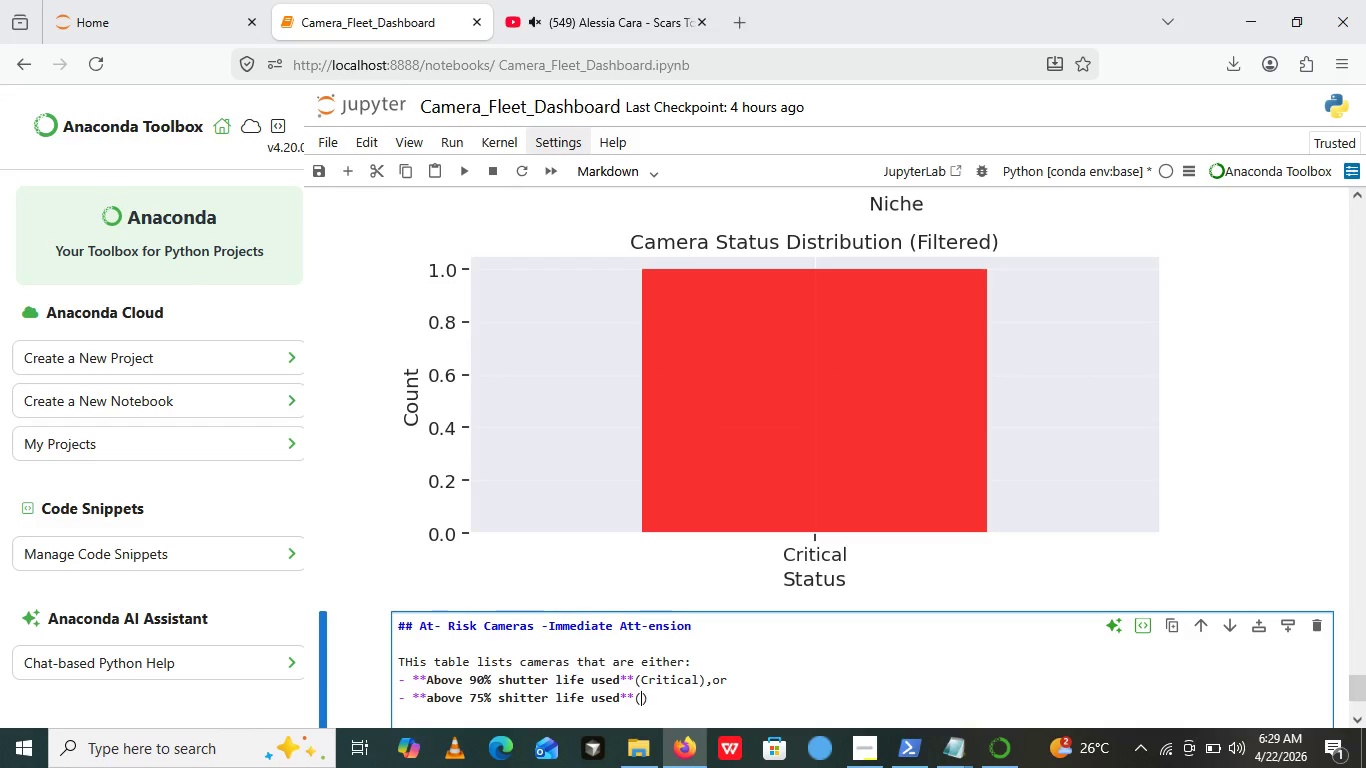 
type(90)
 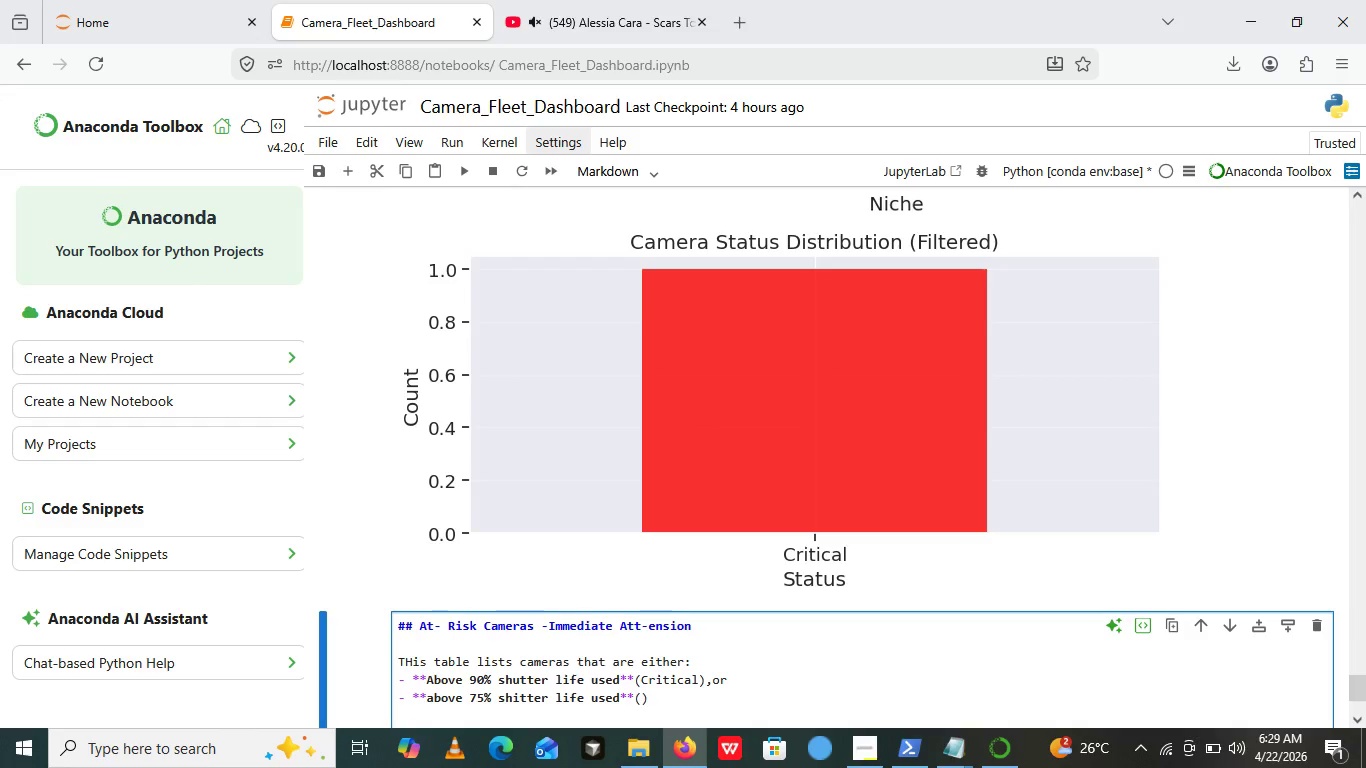 
key(ArrowLeft)
 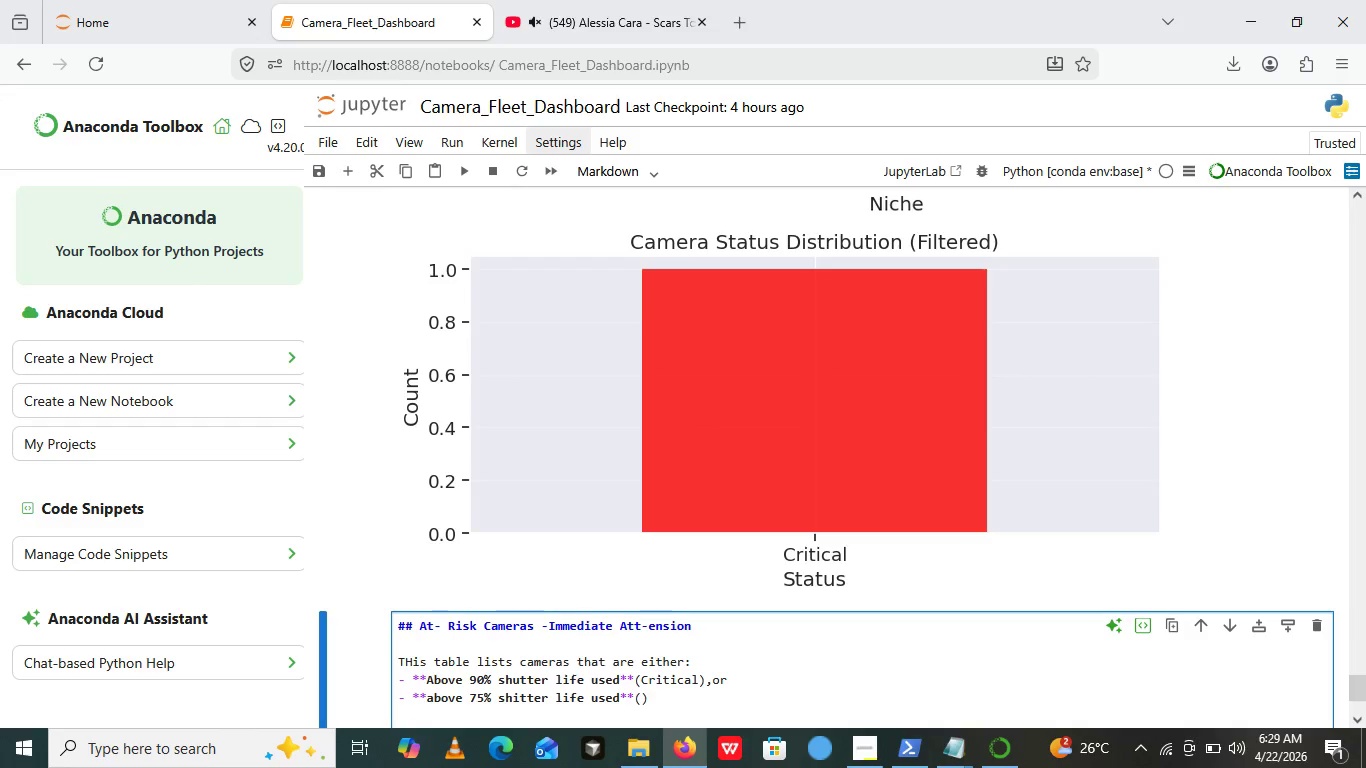 
type(Mainte)
 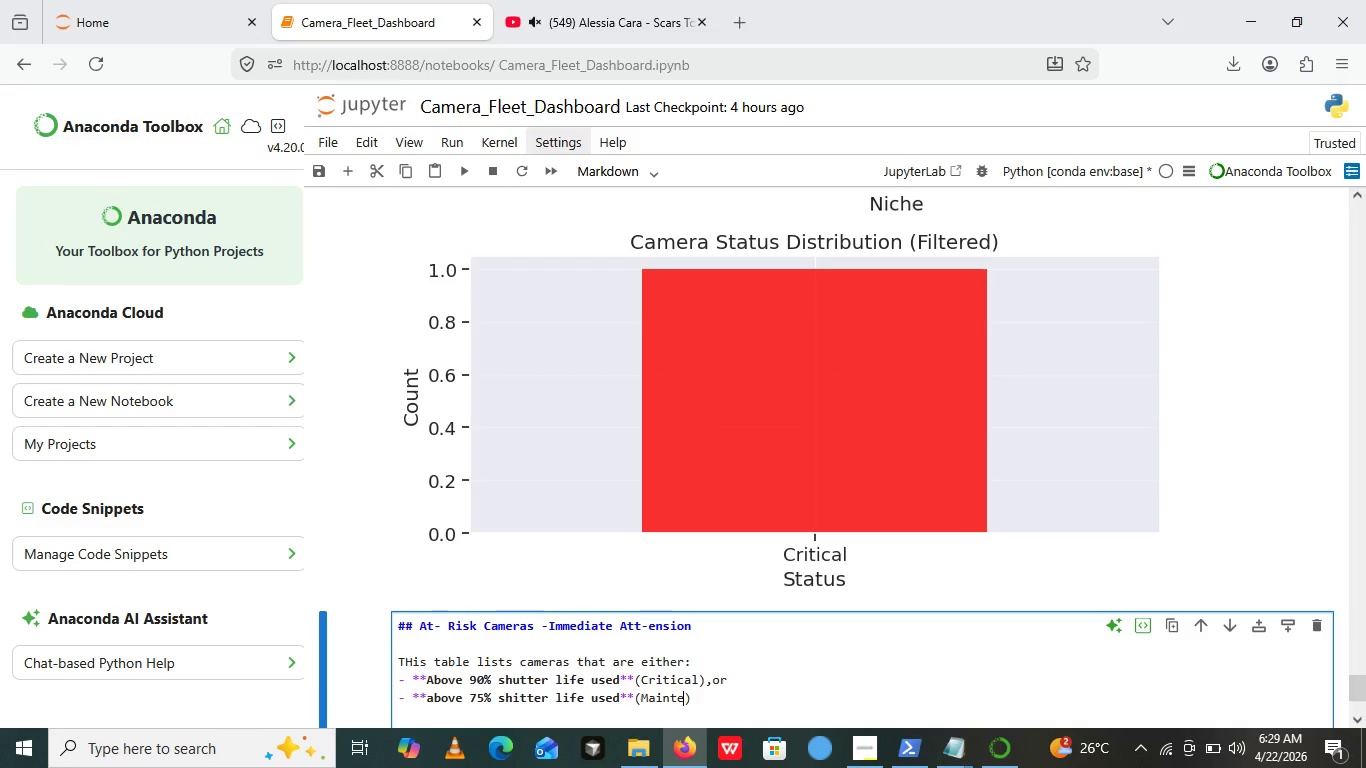 
wait(5.12)
 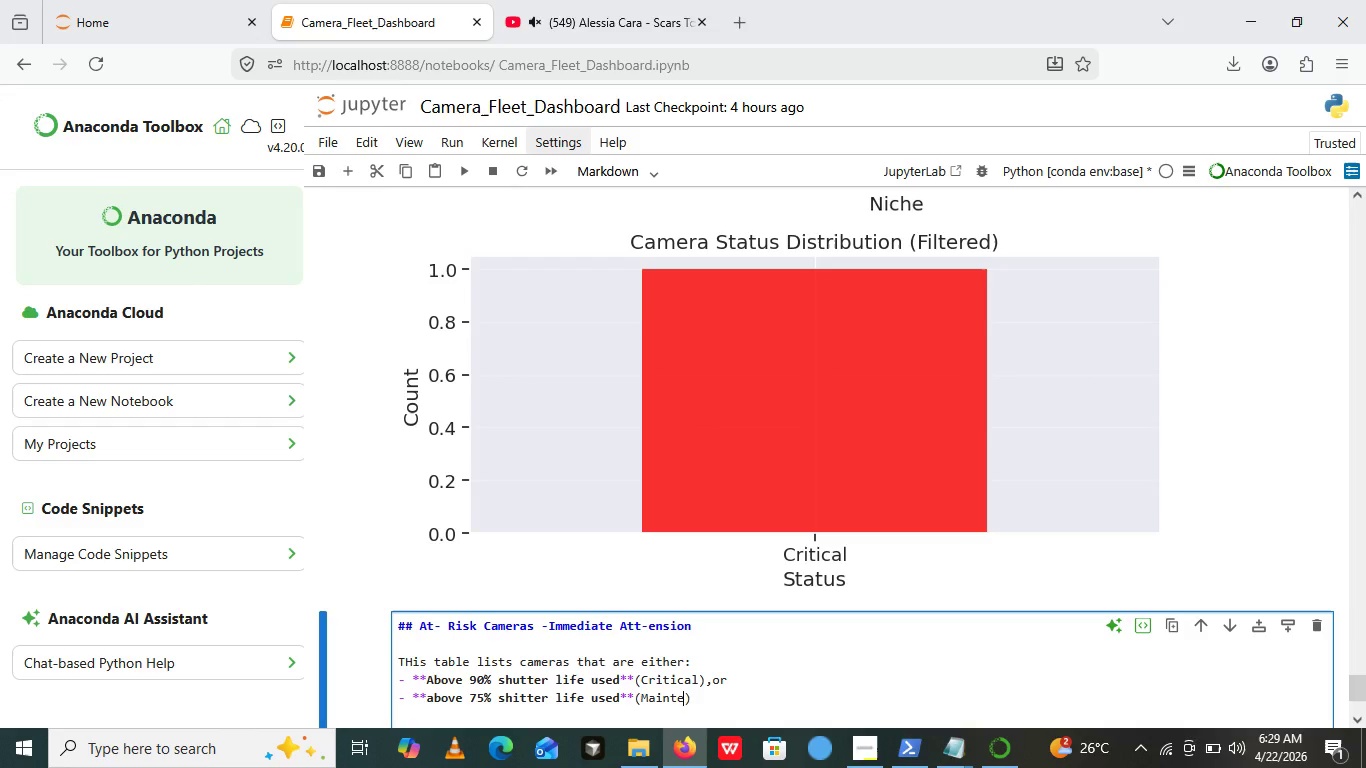 
scroll: coordinate [834, 0], scroll_direction: up, amount: 1.0
 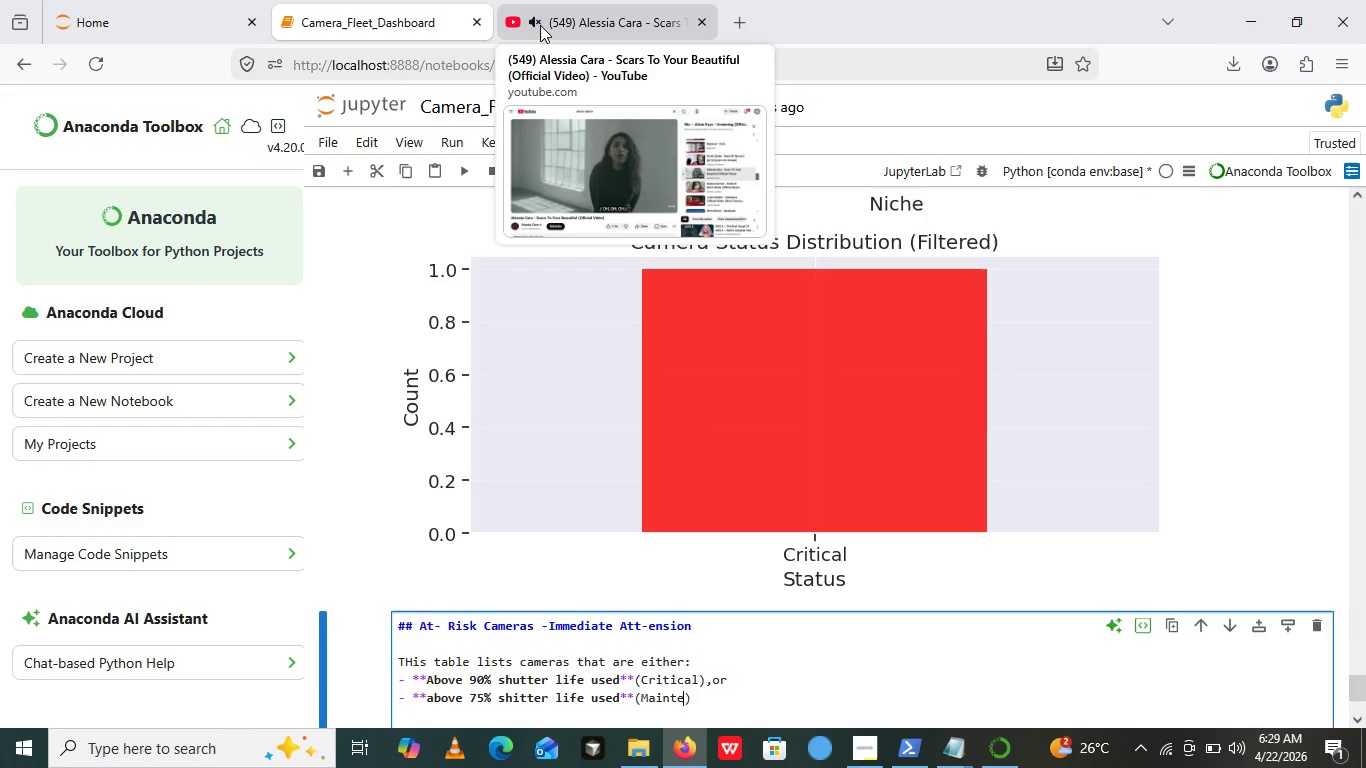 
left_click([540, 25])
 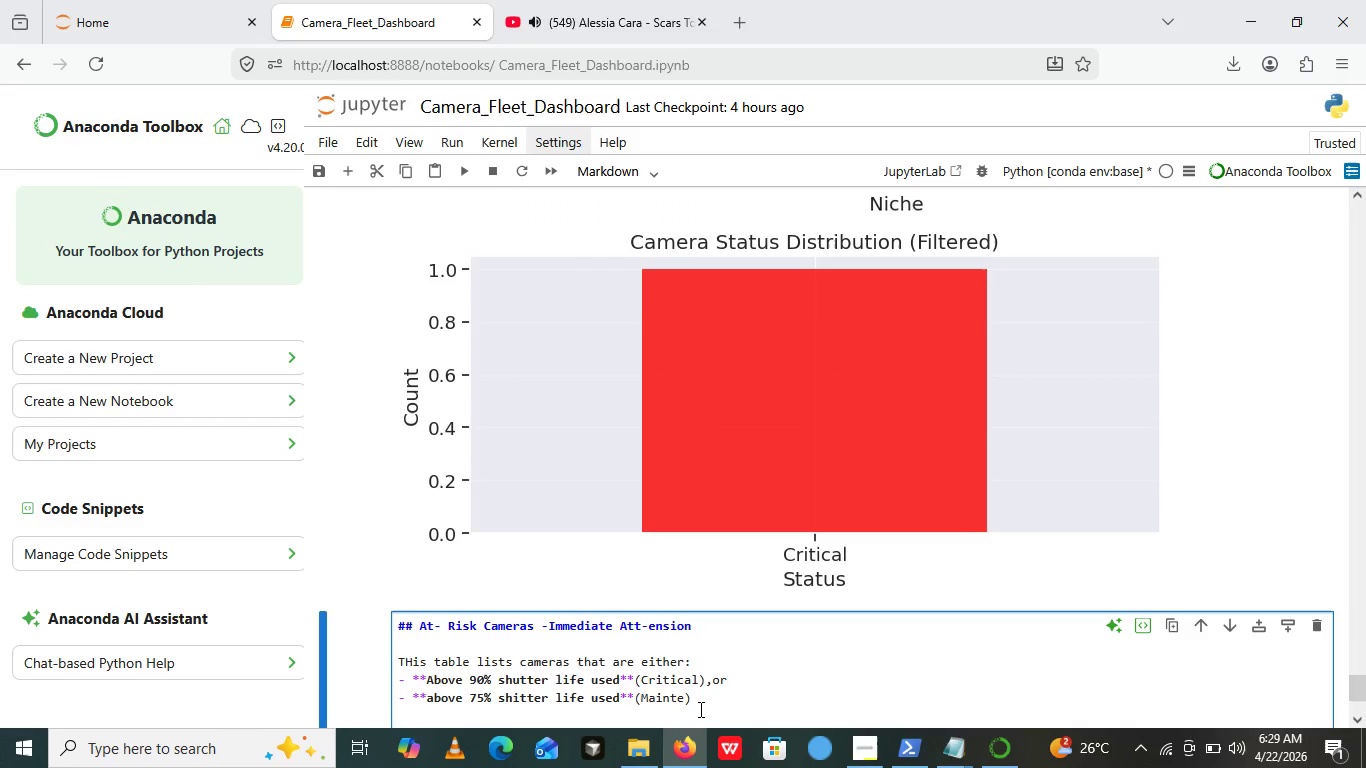 
type(nance Due)
 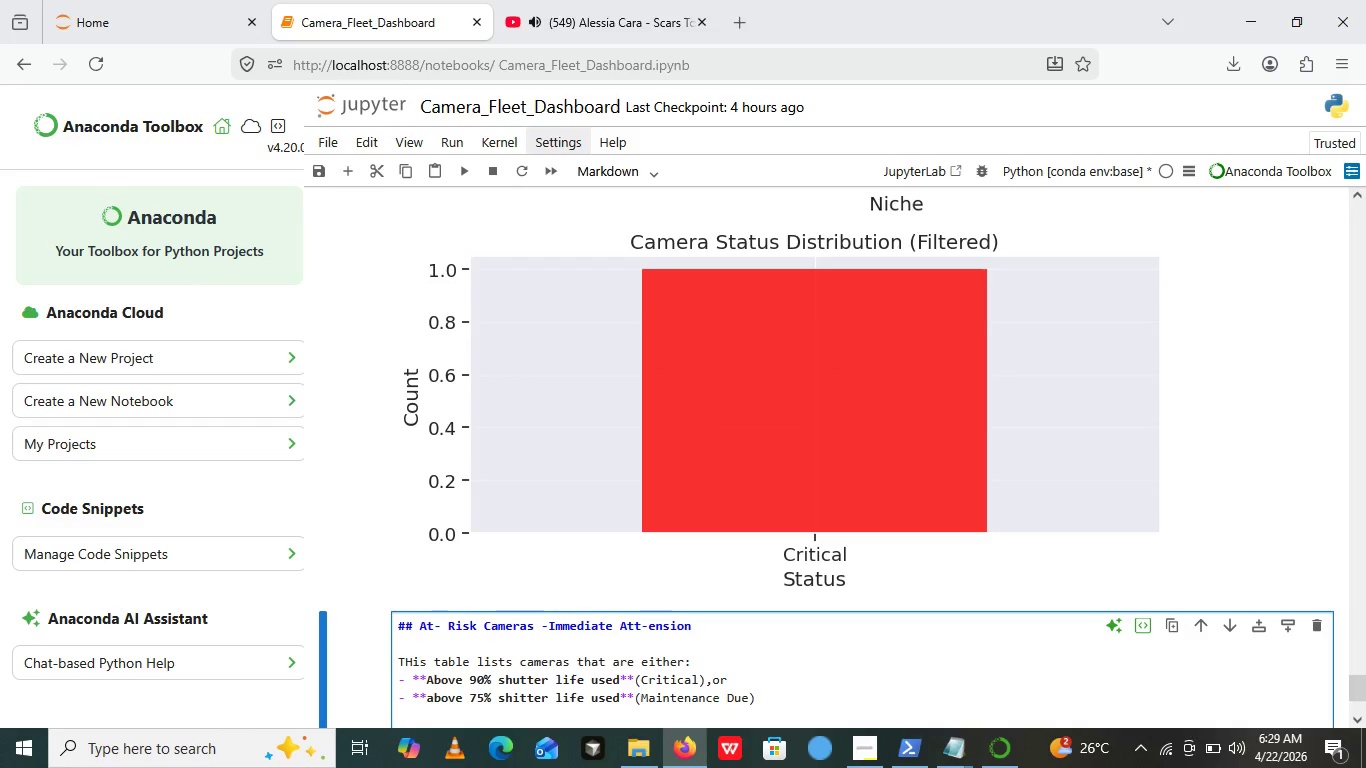 
key(ArrowRight)
 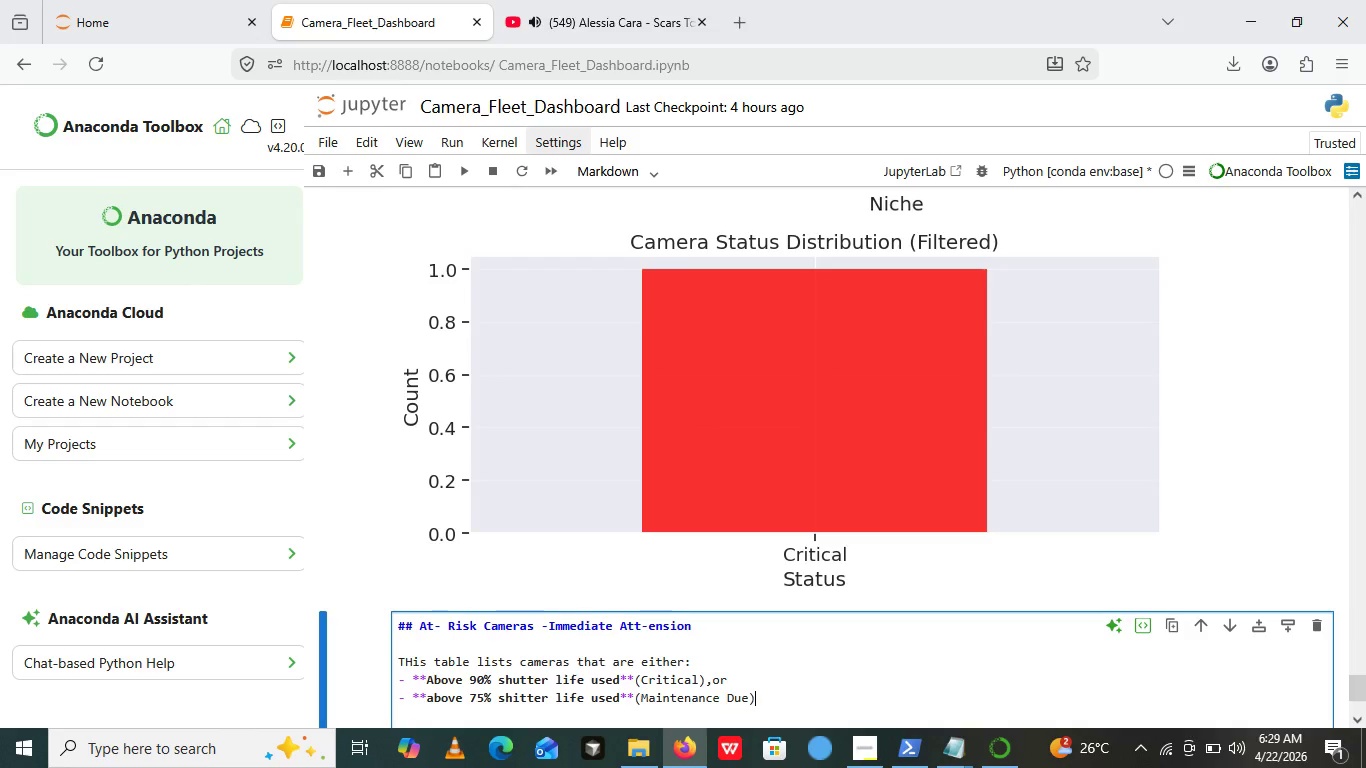 
type(,ot)
key(Backspace)
type(r)
 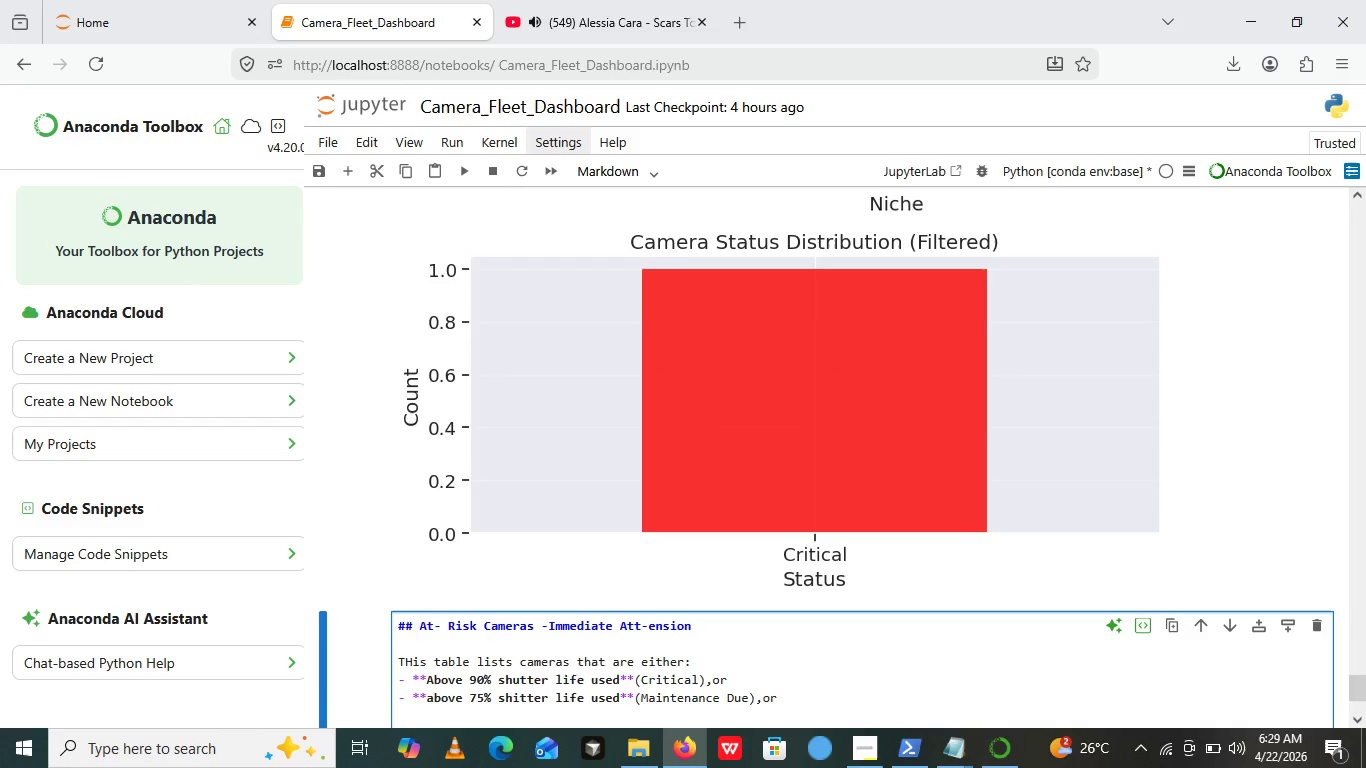 
key(Enter)
 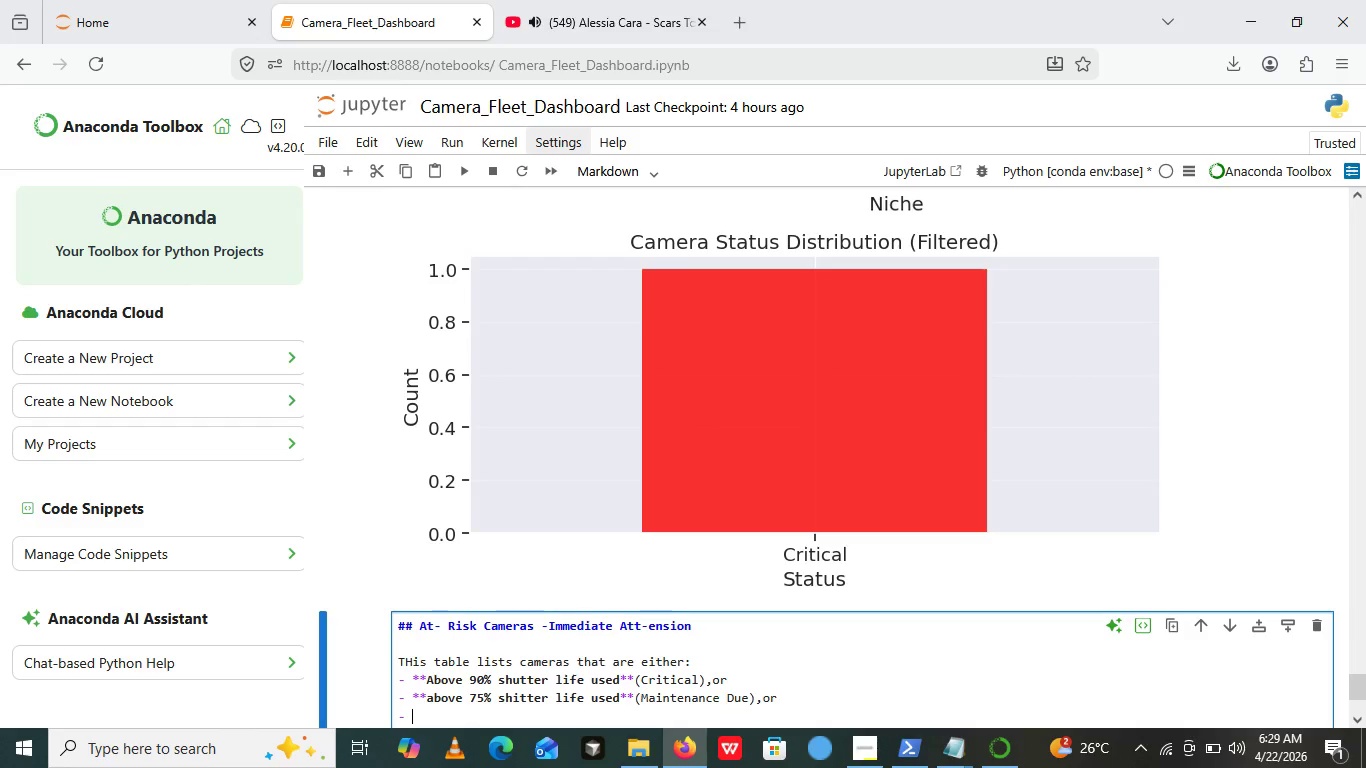 
type(****)
 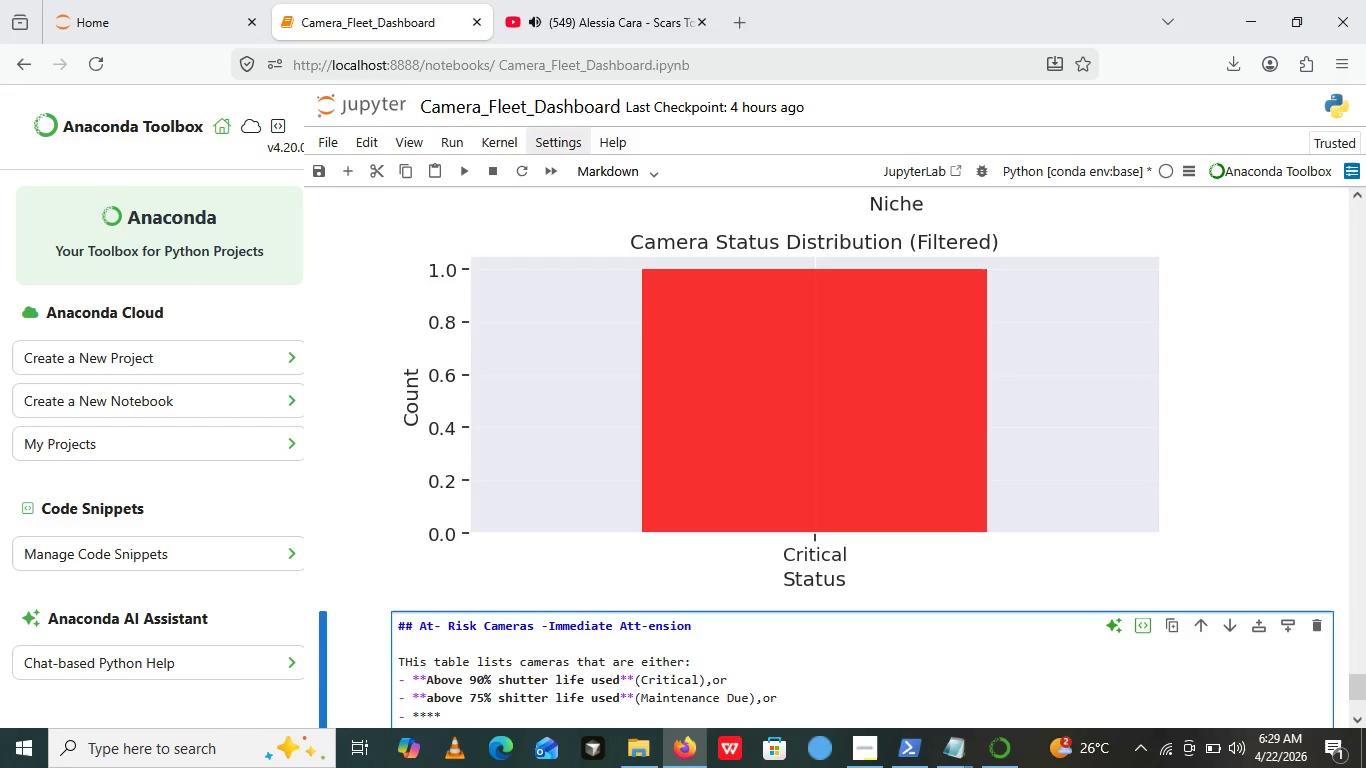 
key(ArrowLeft)
 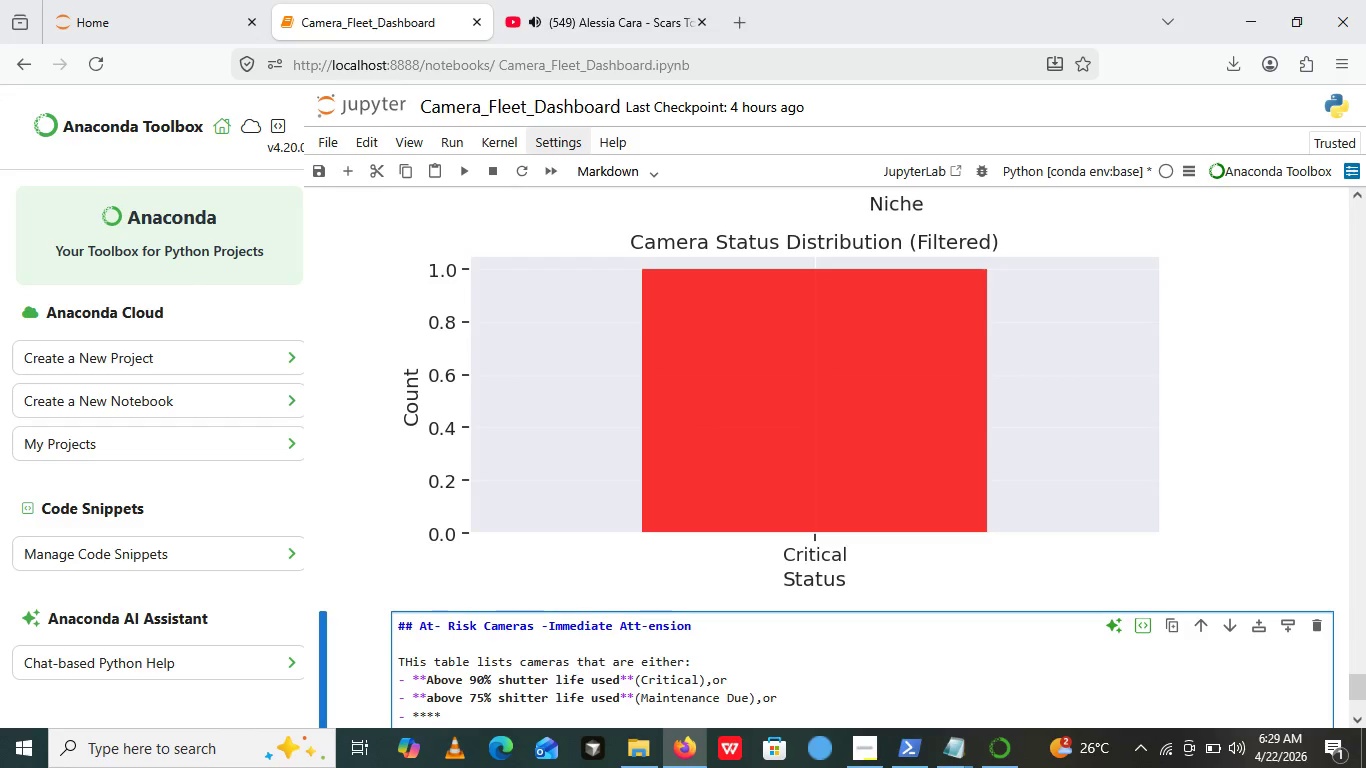 
key(ArrowLeft)
 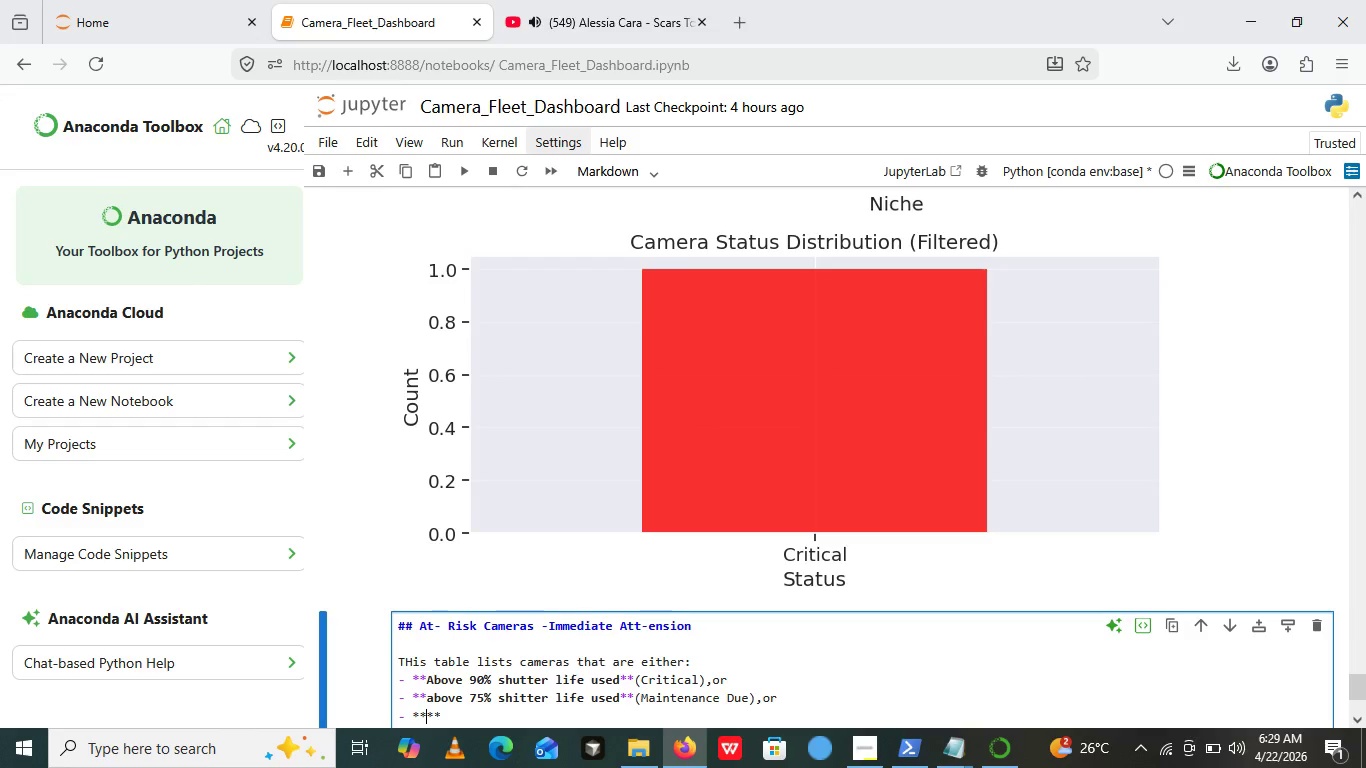 
type(Extremly high usga)
key(Backspace)
type(e)
 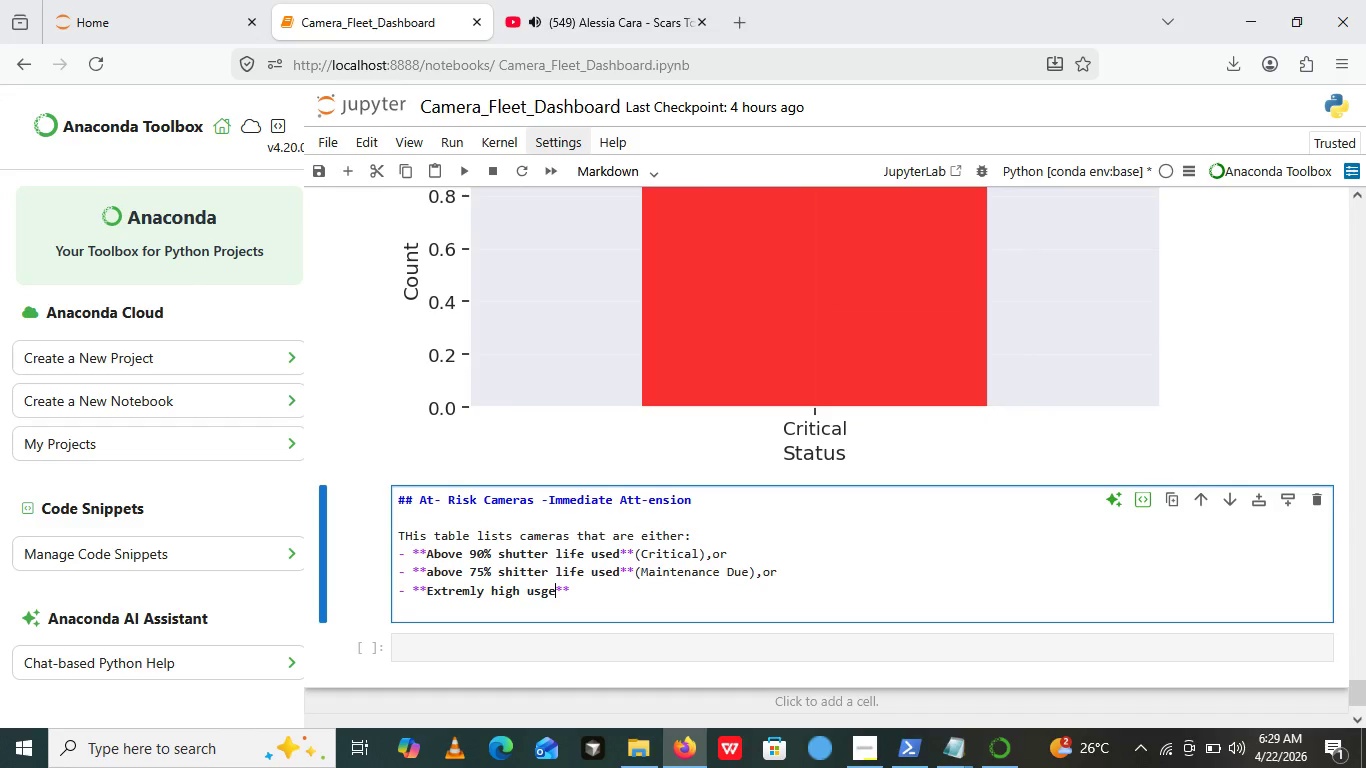 
type( rate)
 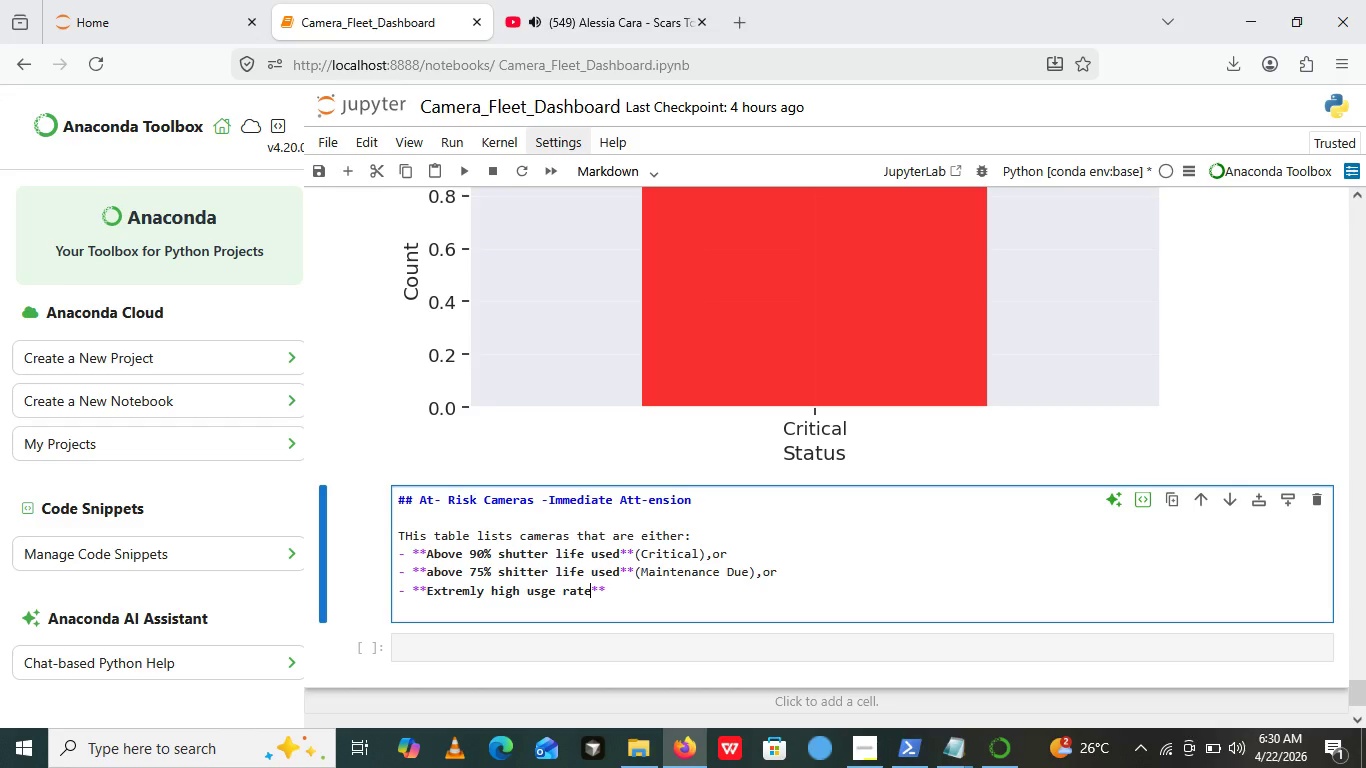 
key(ArrowRight)
 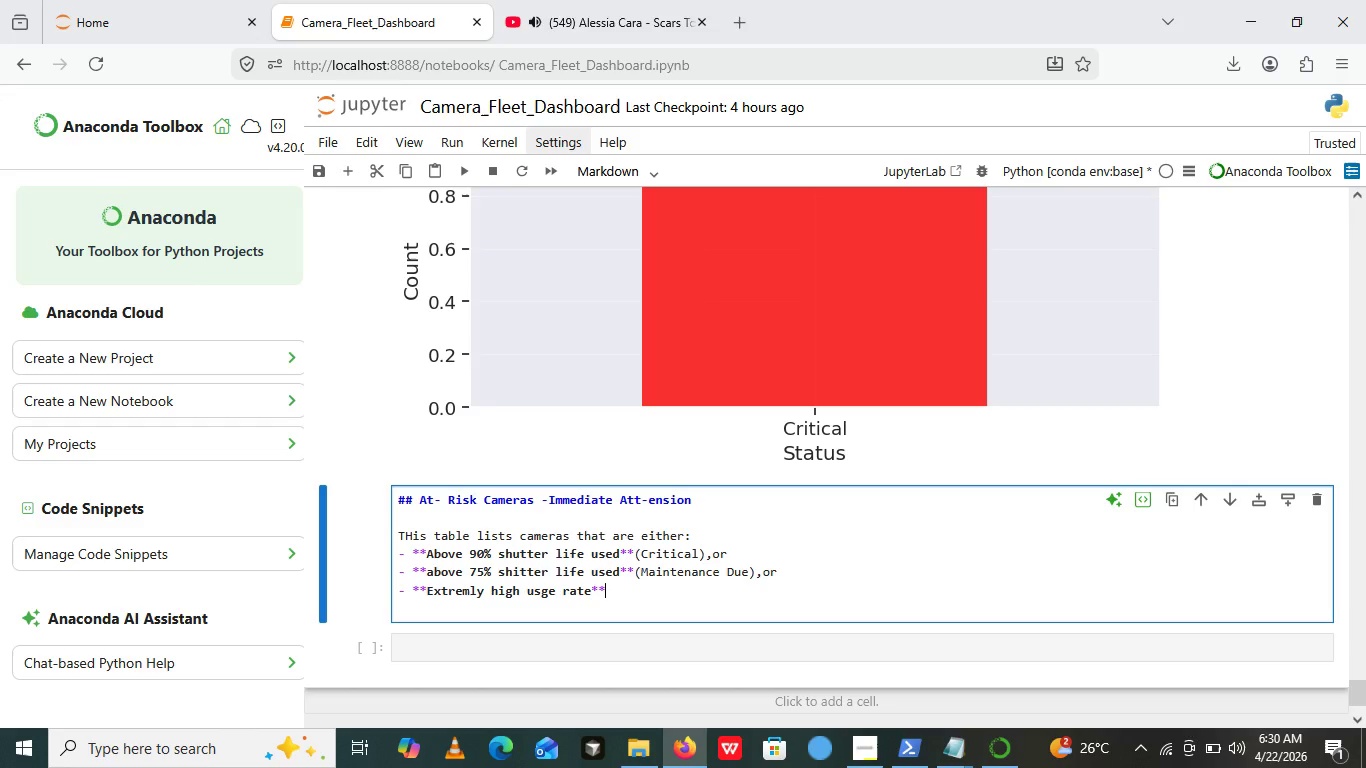 
key(ArrowRight)
 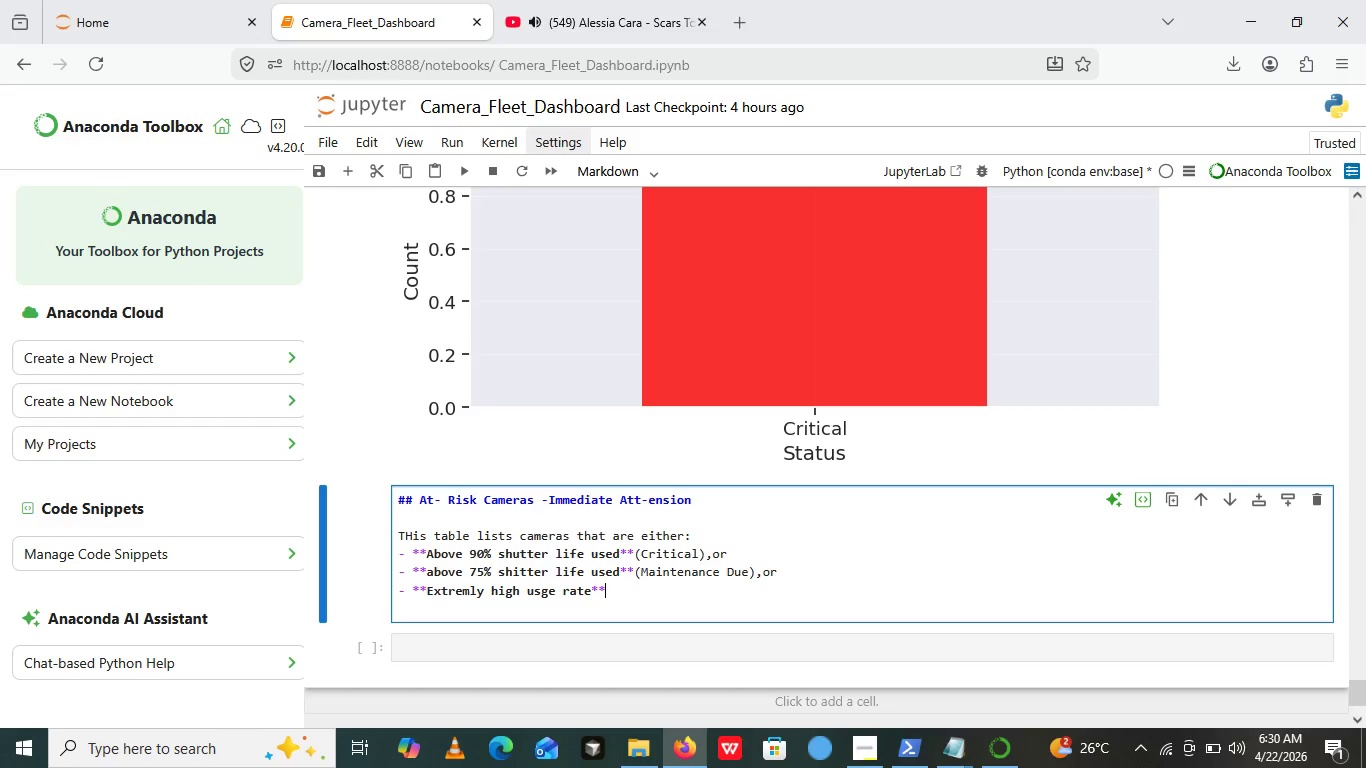 
type( ()>)
key(Backspace)
key(Backspace)
type())
 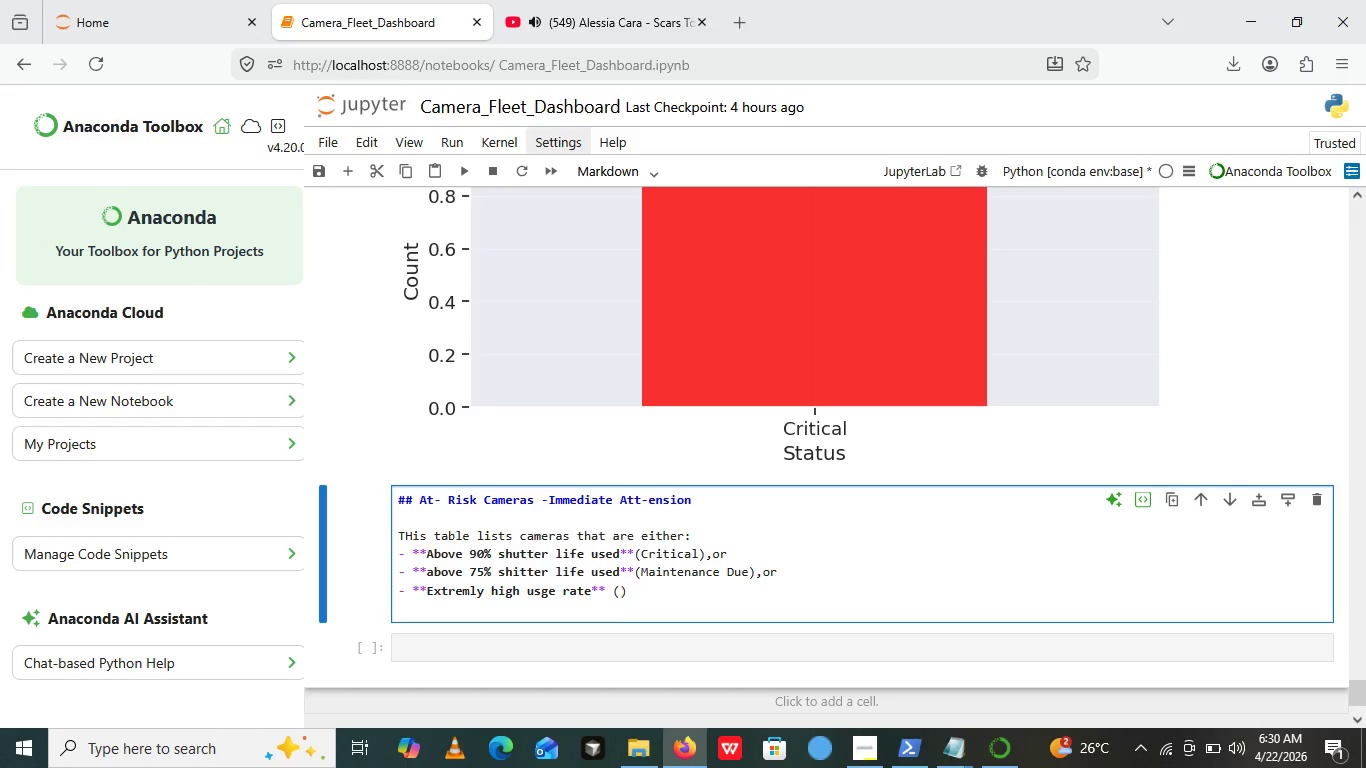 
key(ArrowLeft)
 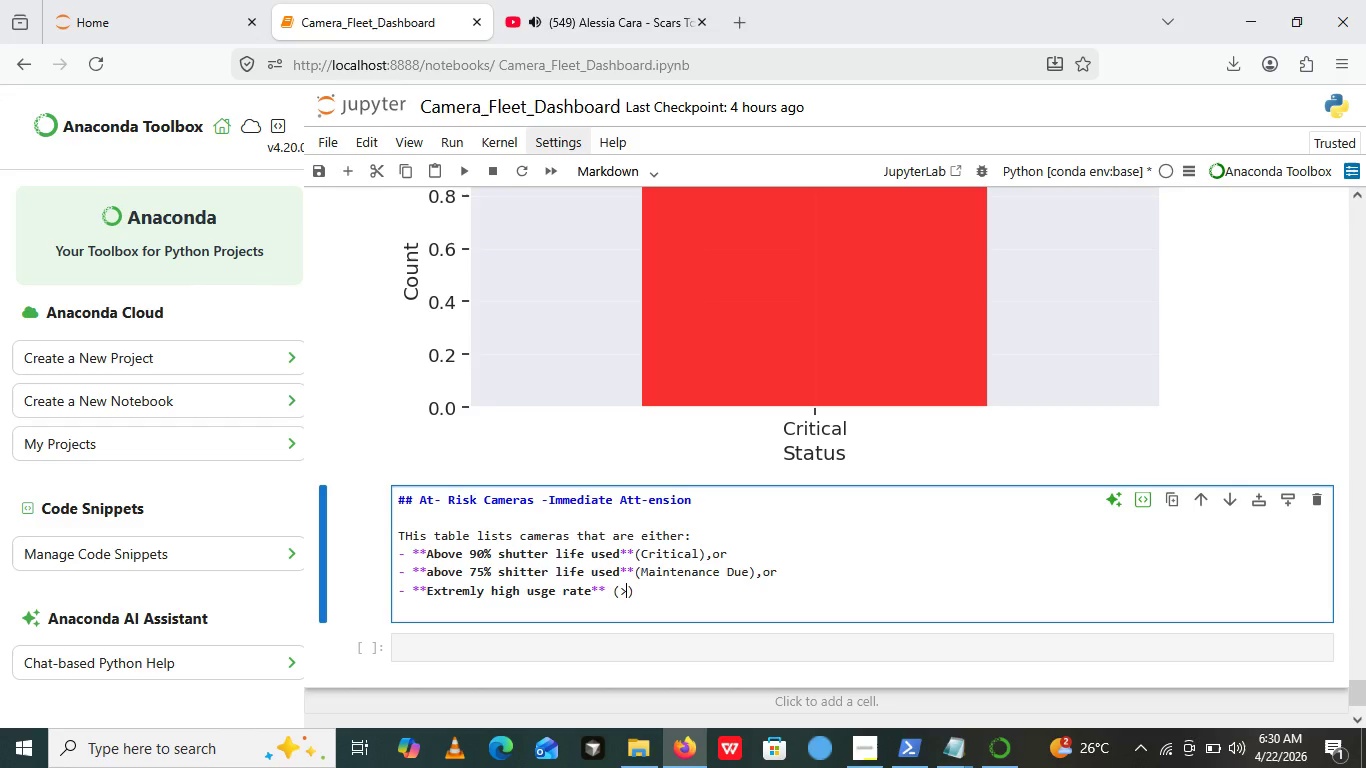 
type(> 3000 actu)
 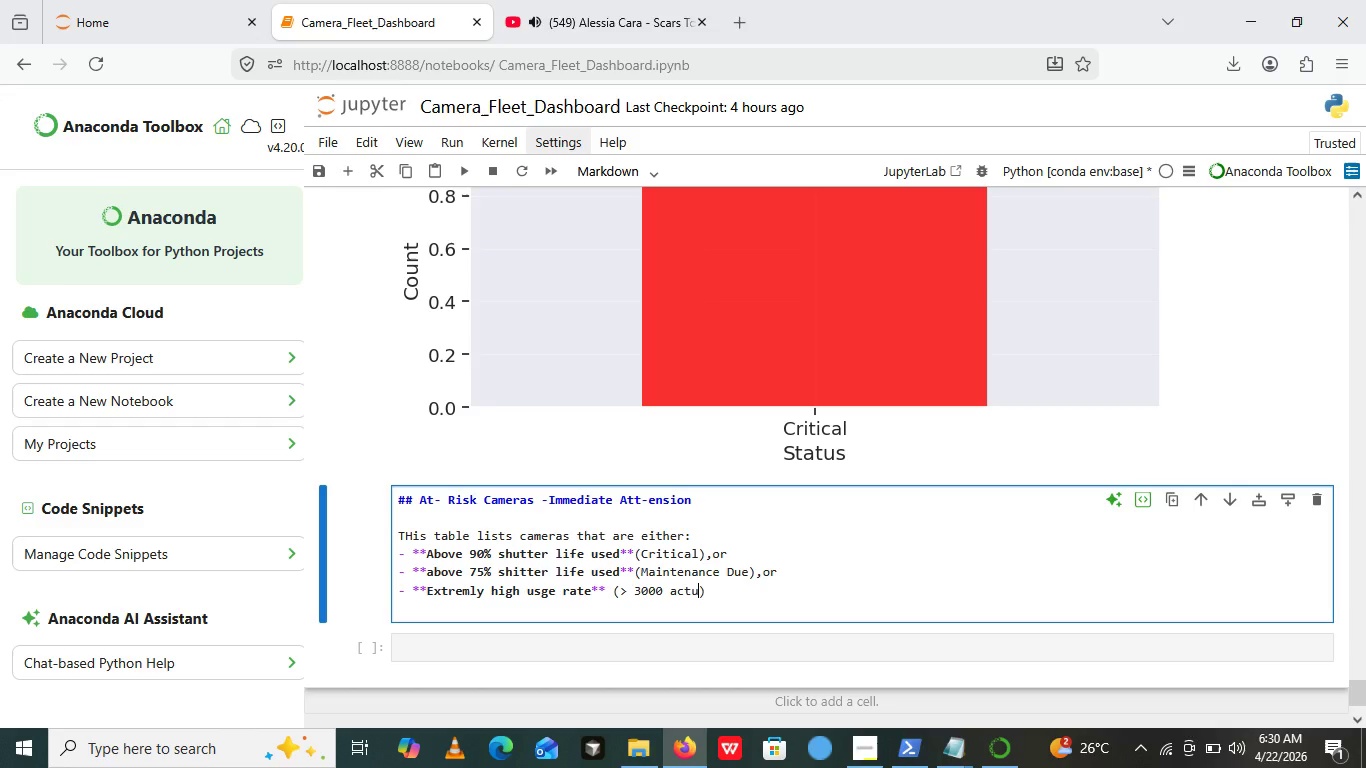 
type(ation/mony)
key(Backspace)
type(th)
 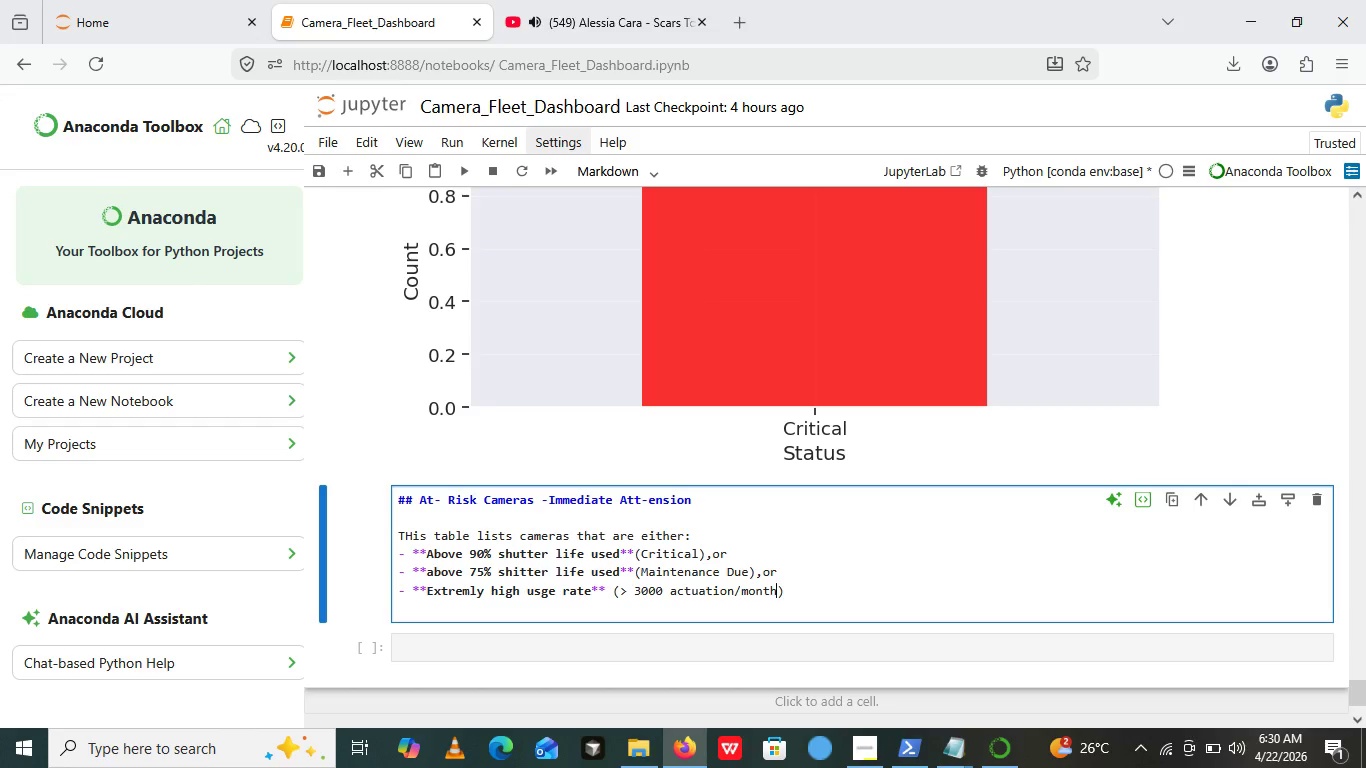 
key(ArrowRight)
 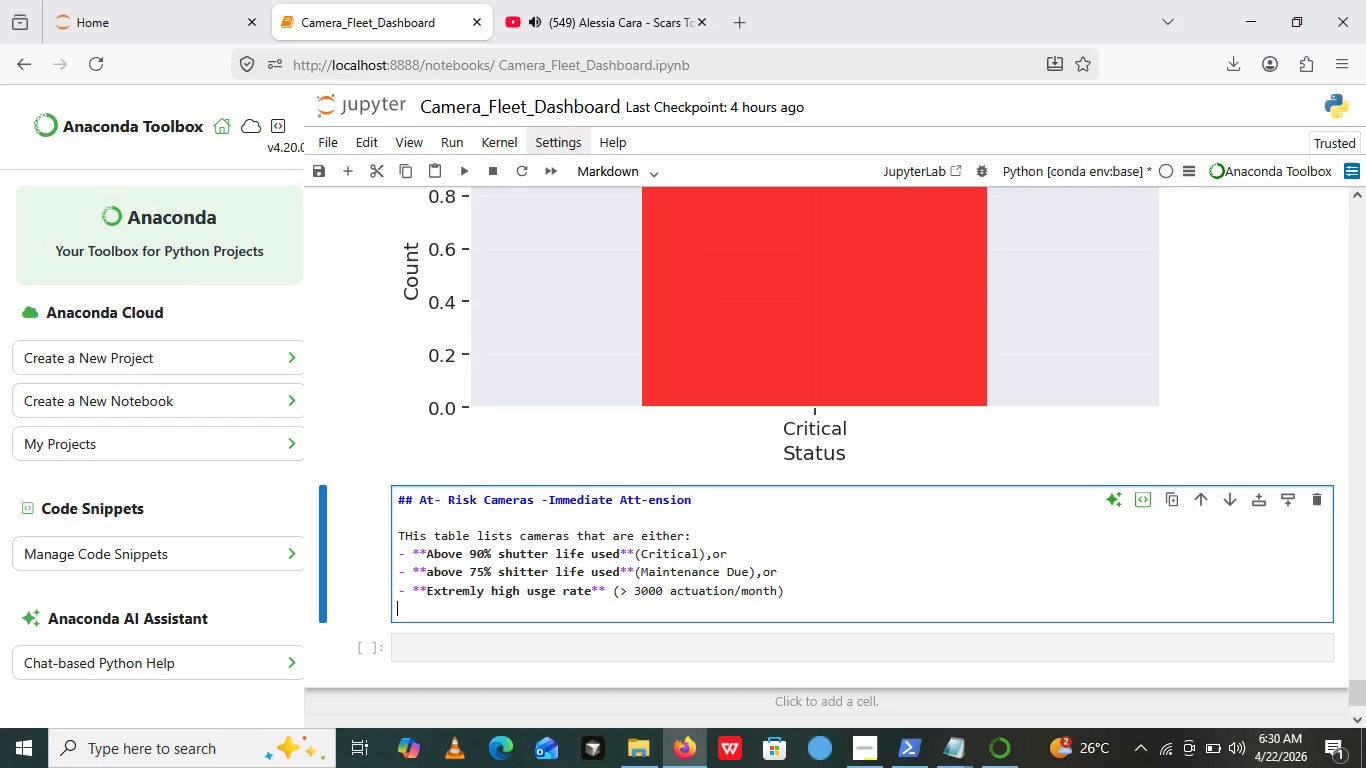 
key(ArrowRight)
 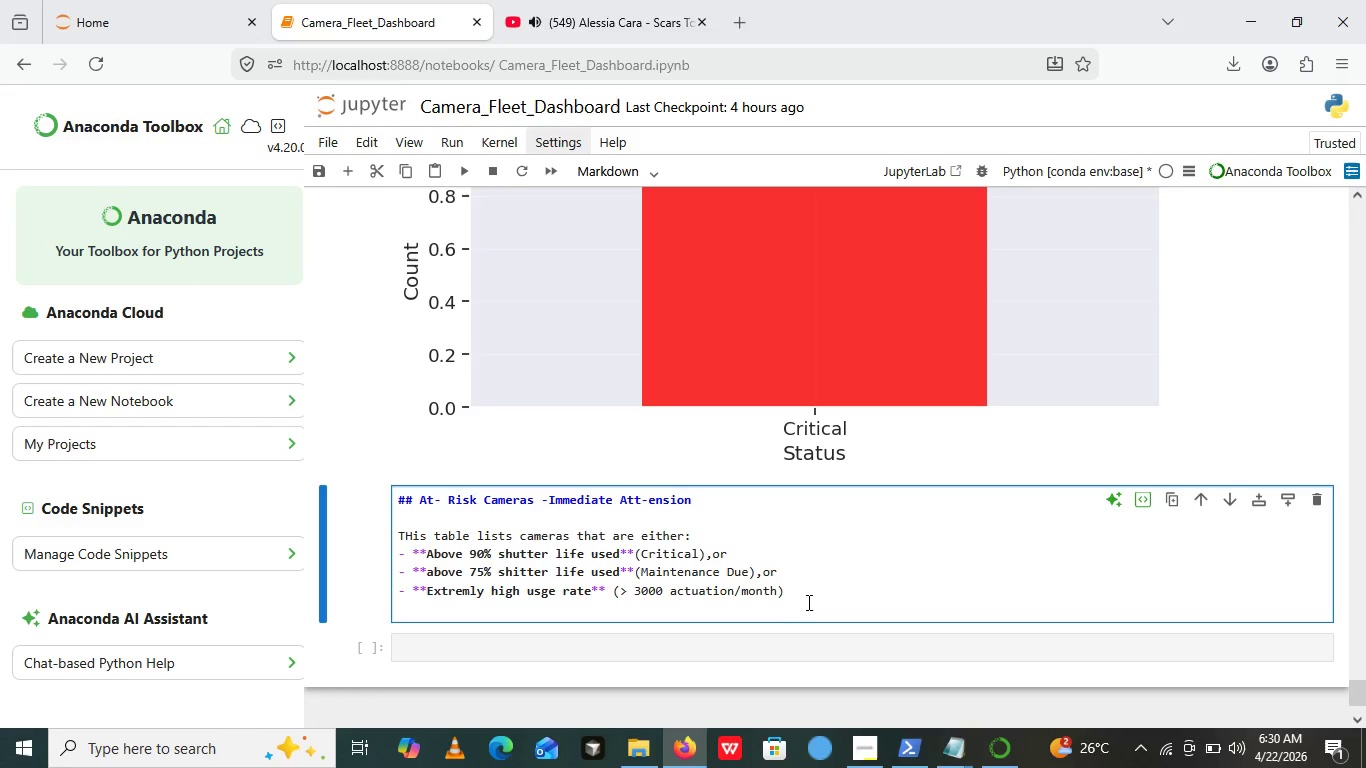 
left_click([789, 587])
 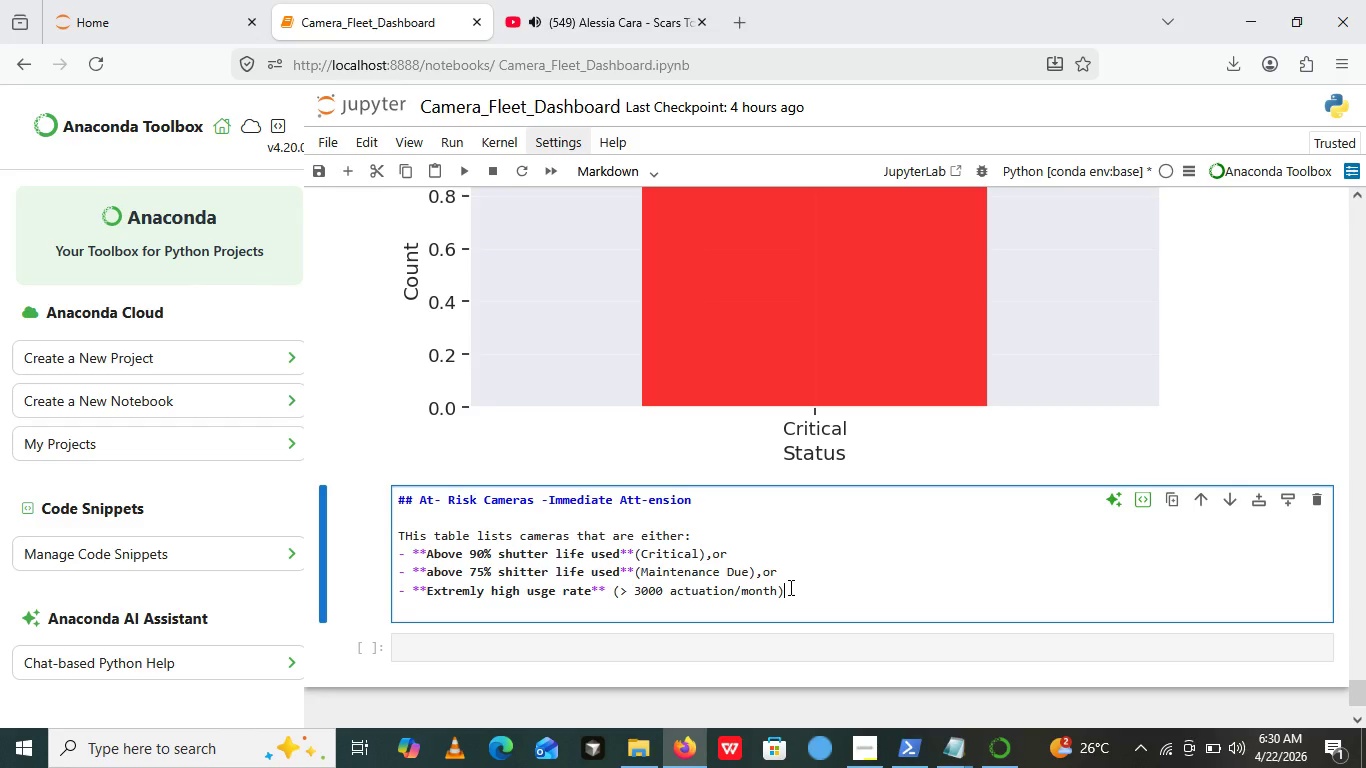 
type( even if shutter life is low)
 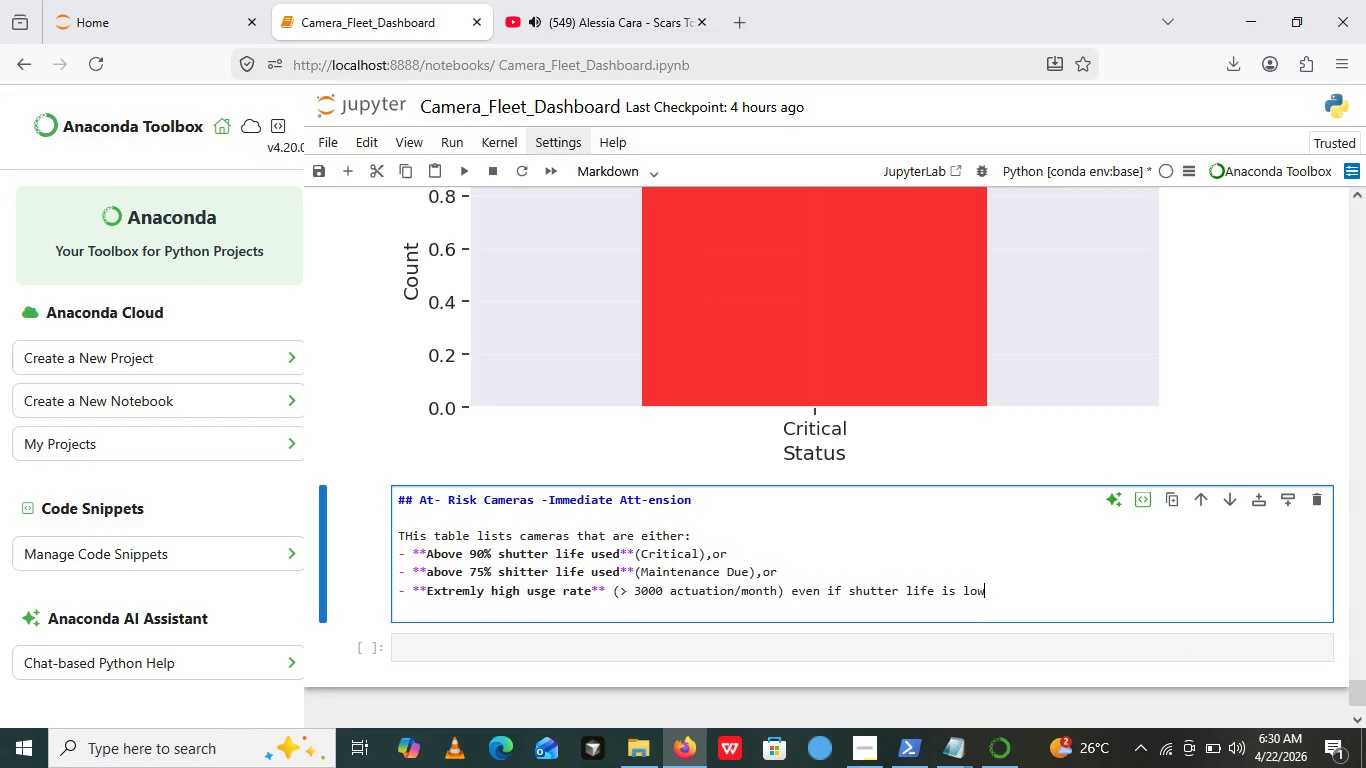 
type(er.)
 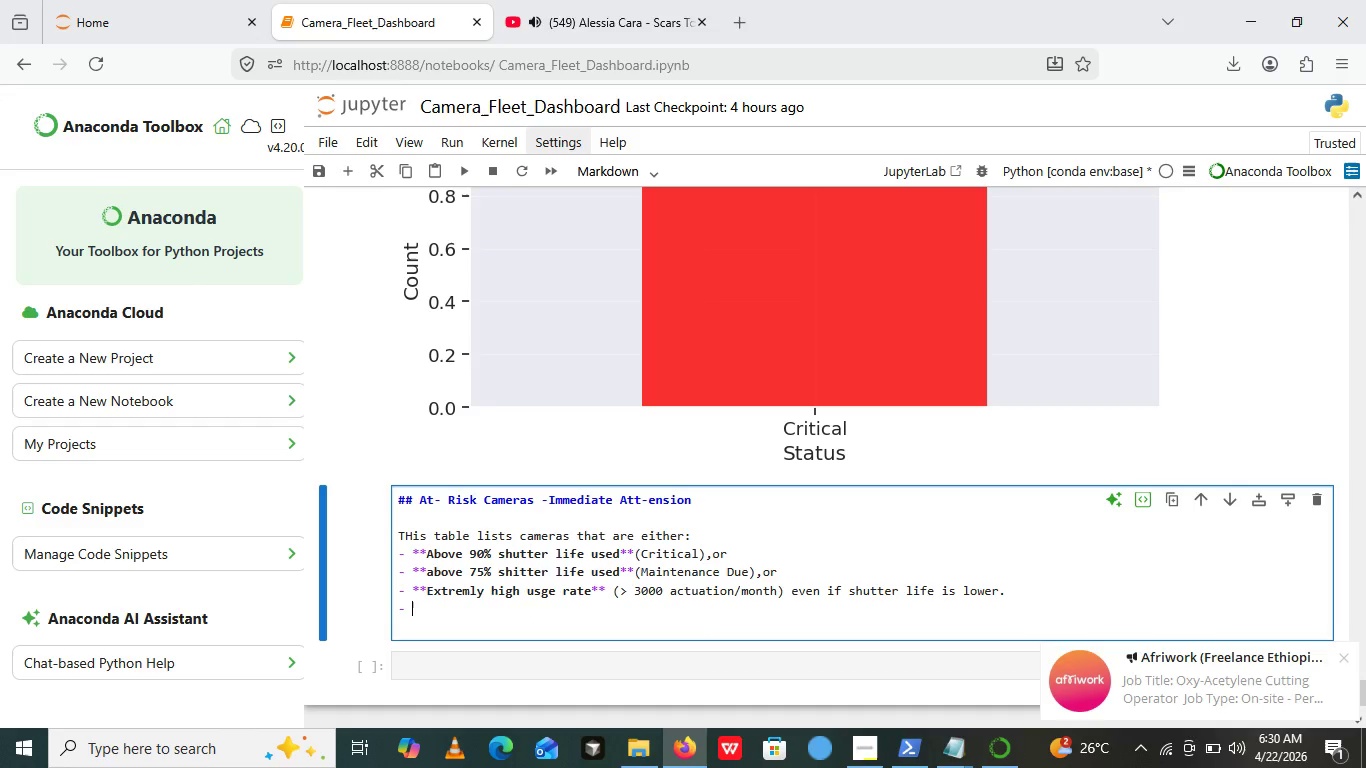 
key(Enter)
 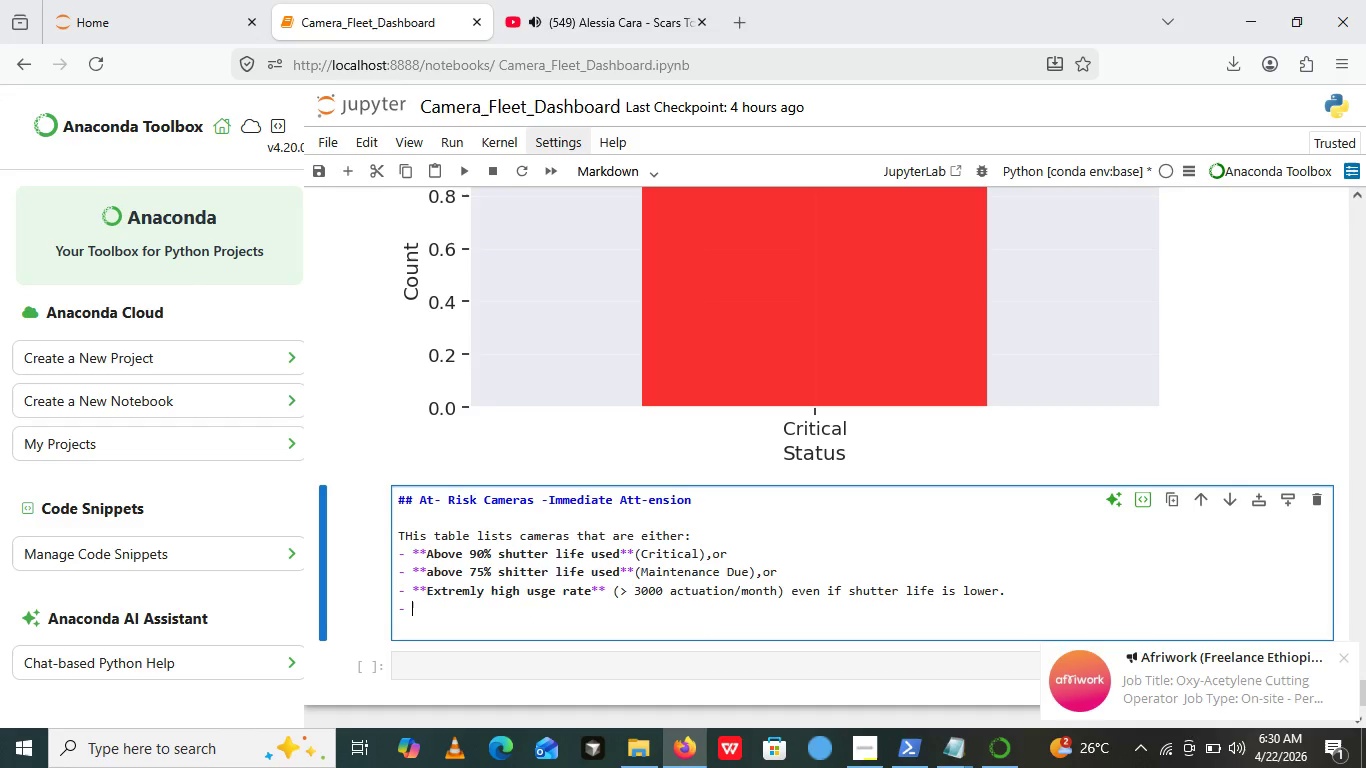 
key(Enter)
 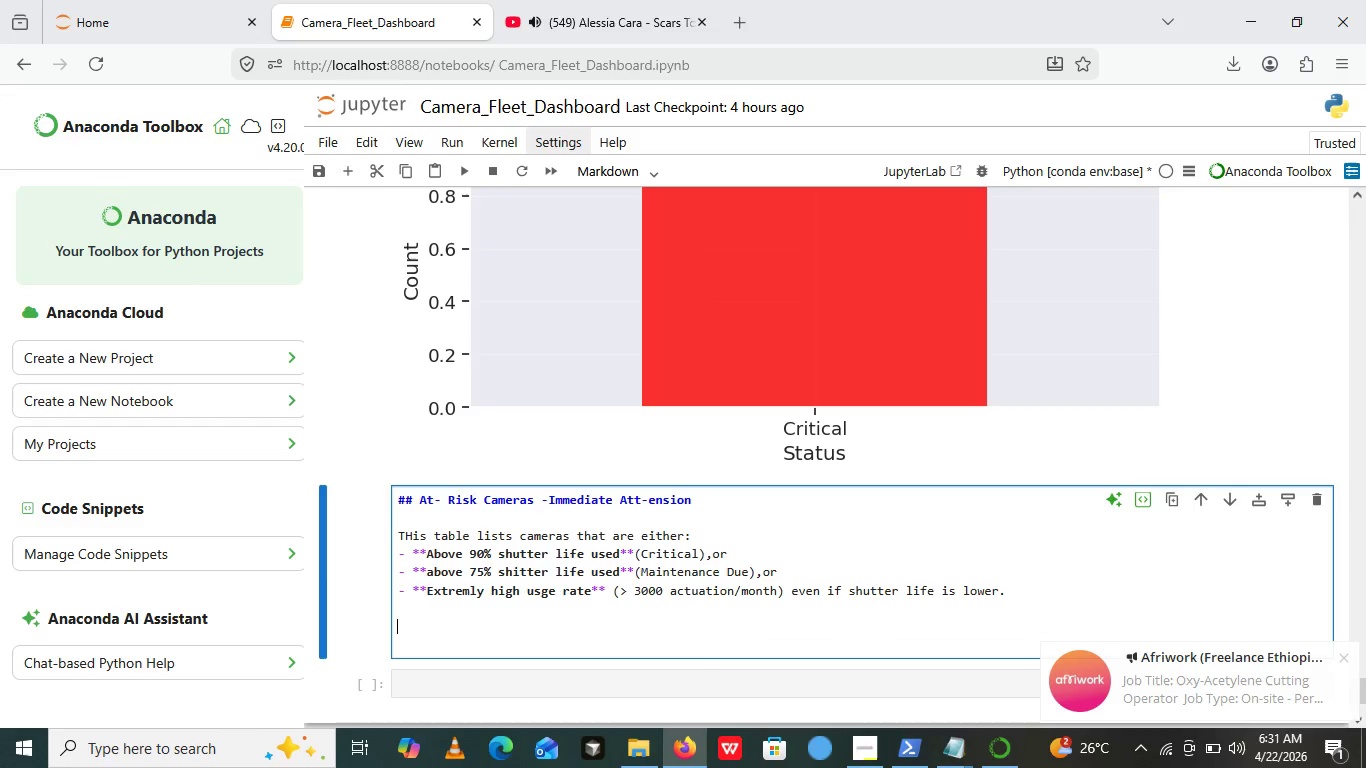 
key(Enter)
 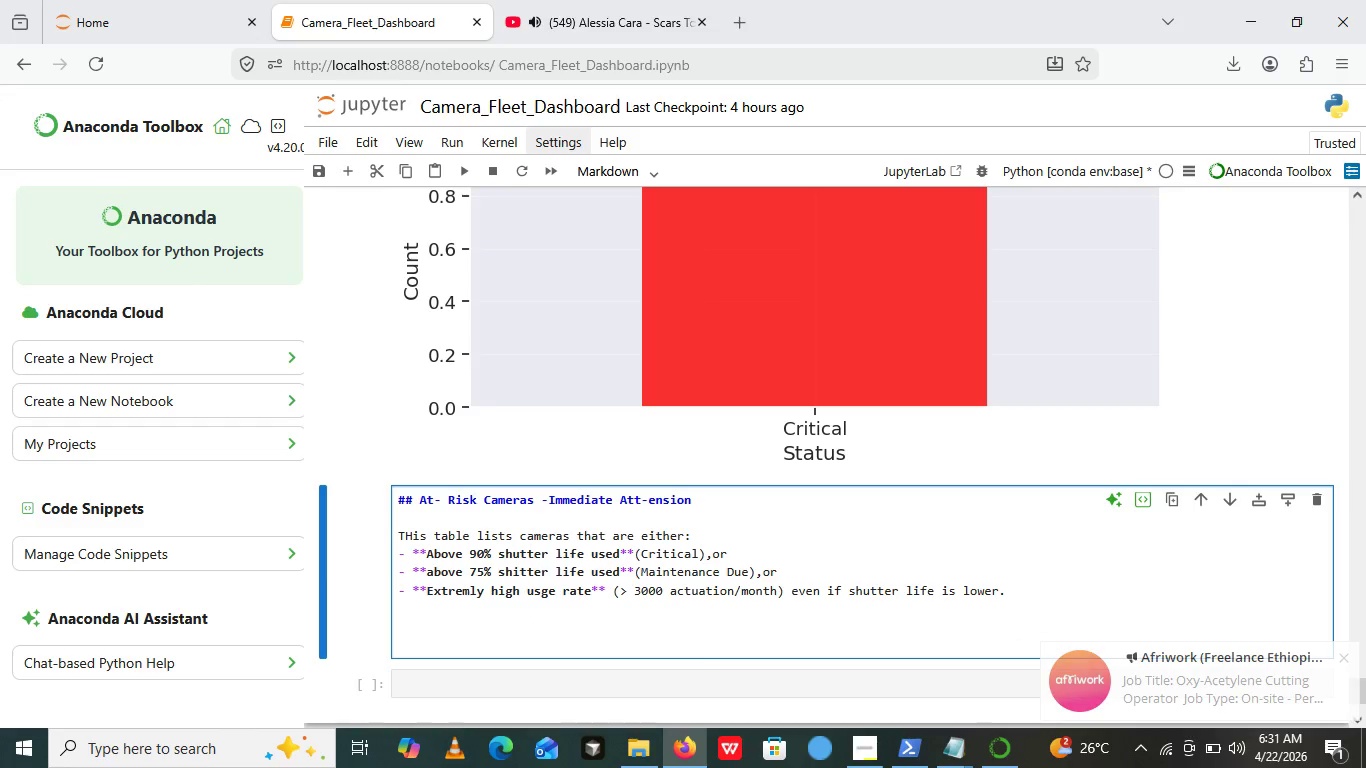 
type(The horix)
key(Backspace)
type(zontal bar chart makes it easy to see which units need servicing first.)
 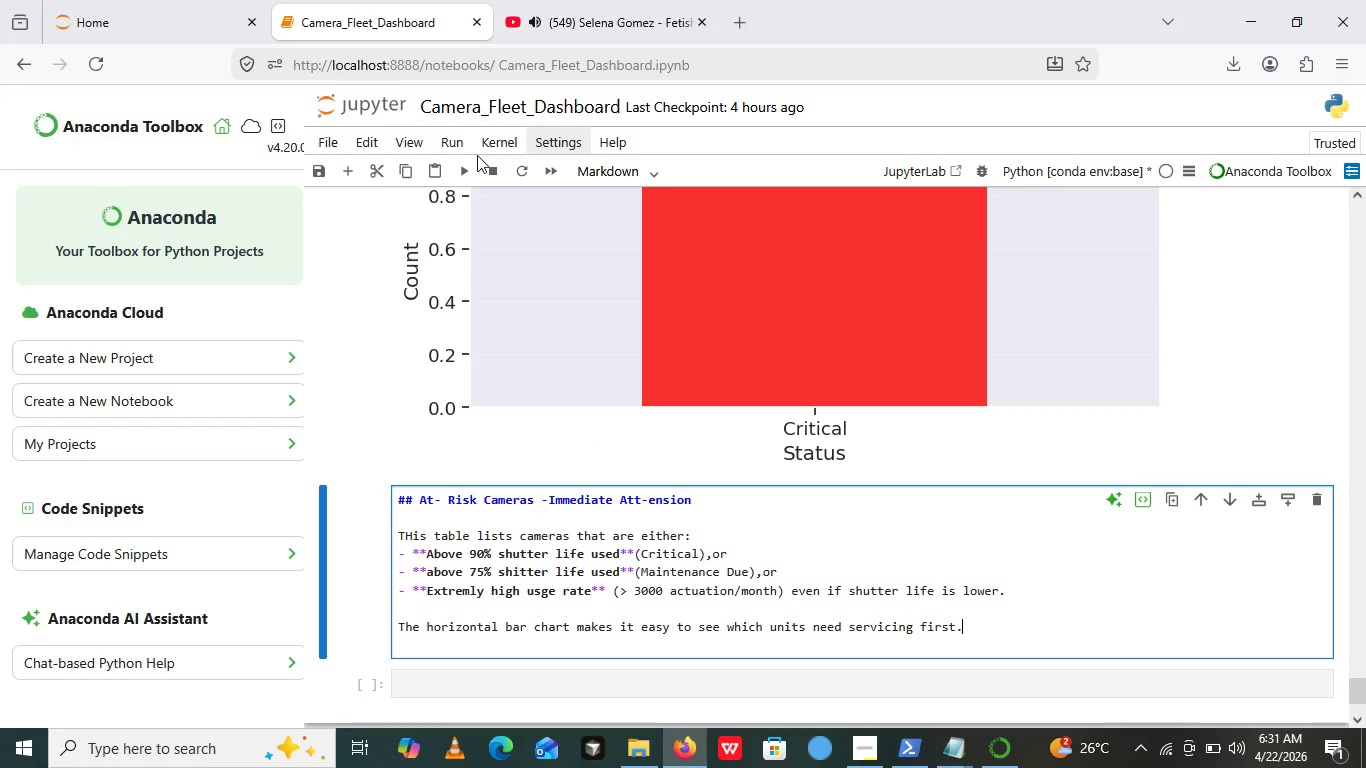 
left_click([471, 165])
 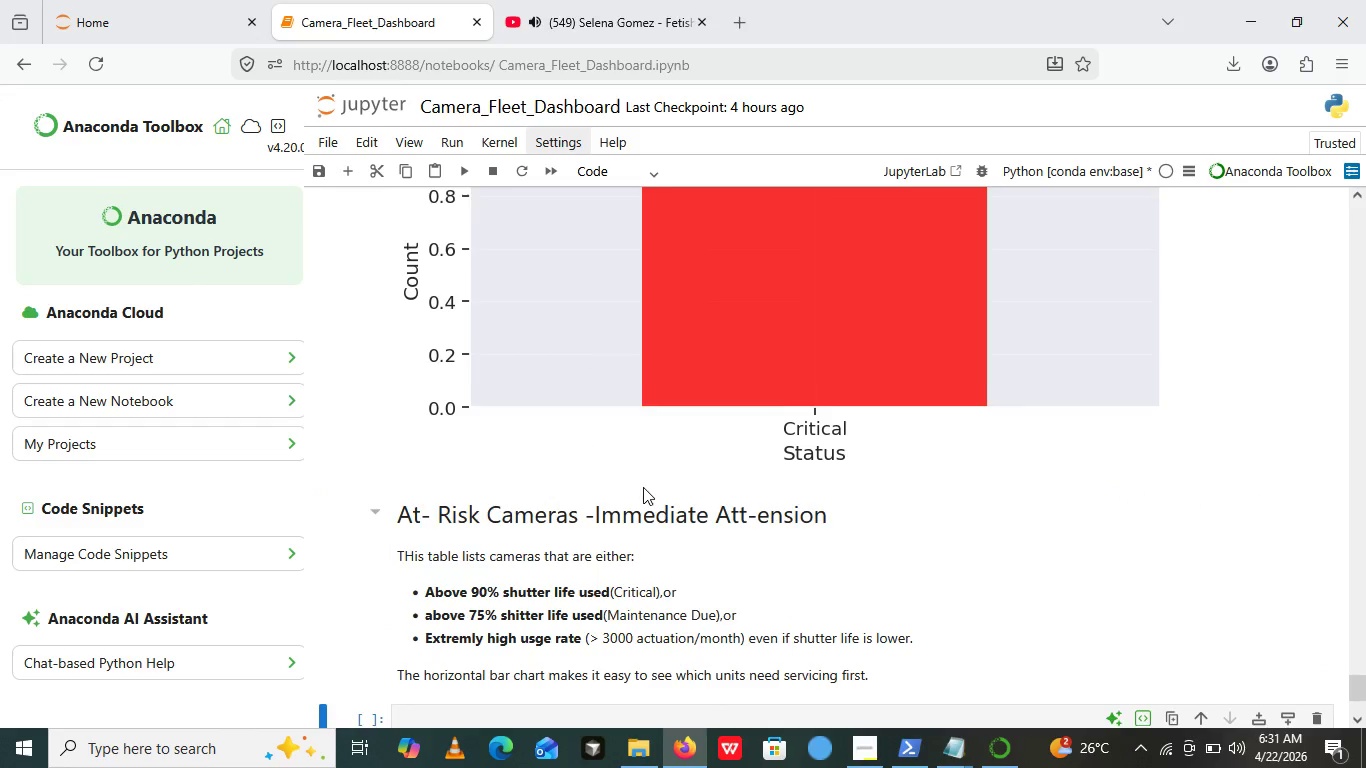 
scroll: coordinate [655, 568], scroll_direction: down, amount: 2.0
 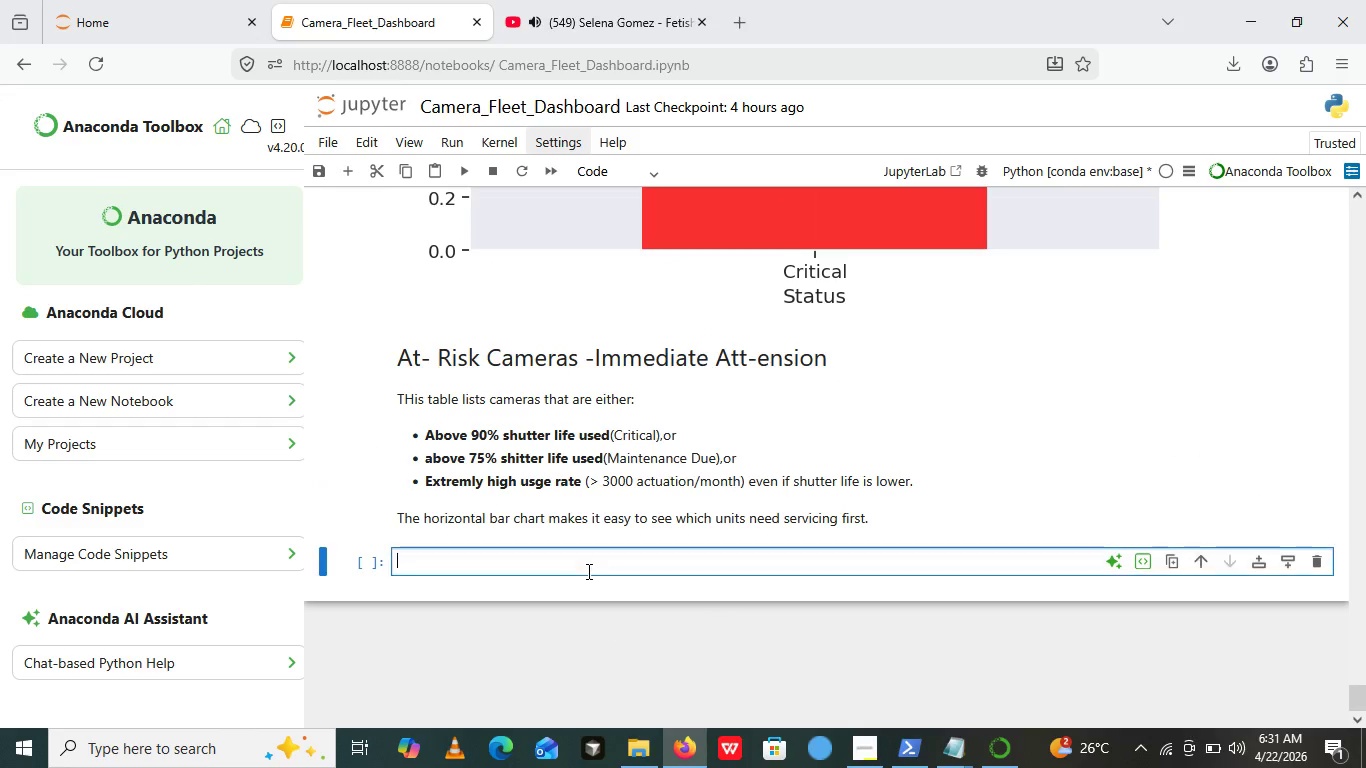 
left_click([587, 571])
 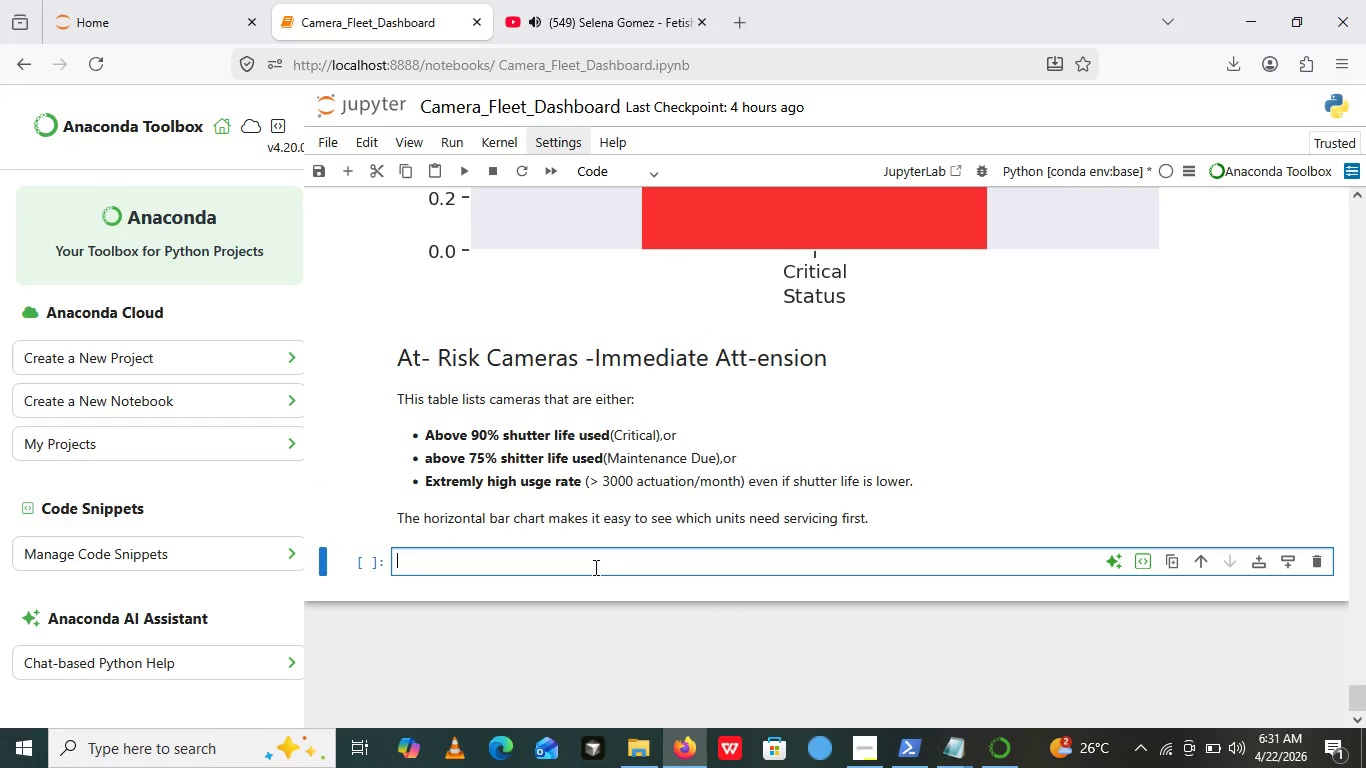 
type(# M)
key(Backspace)
key(Backspace)
key(Backspace)
type(df[])
 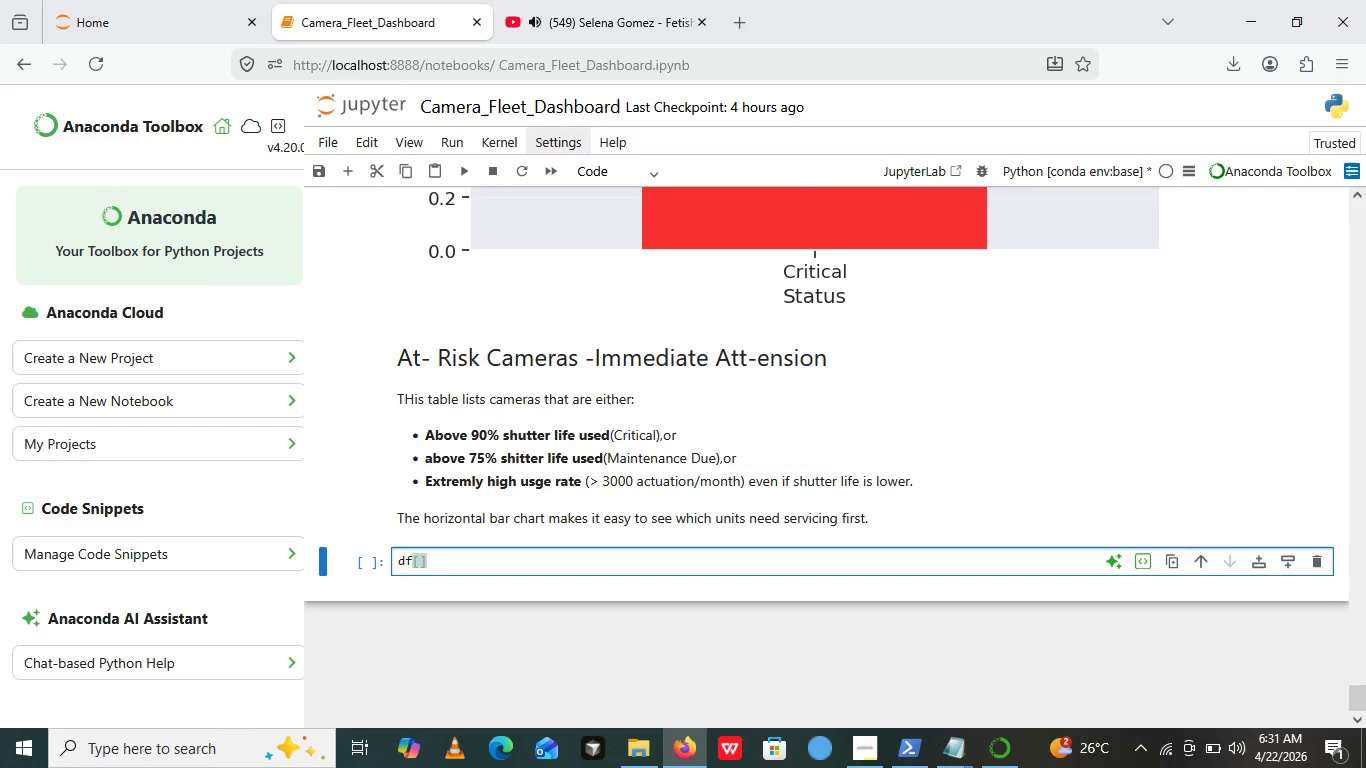 
key(ArrowLeft)
 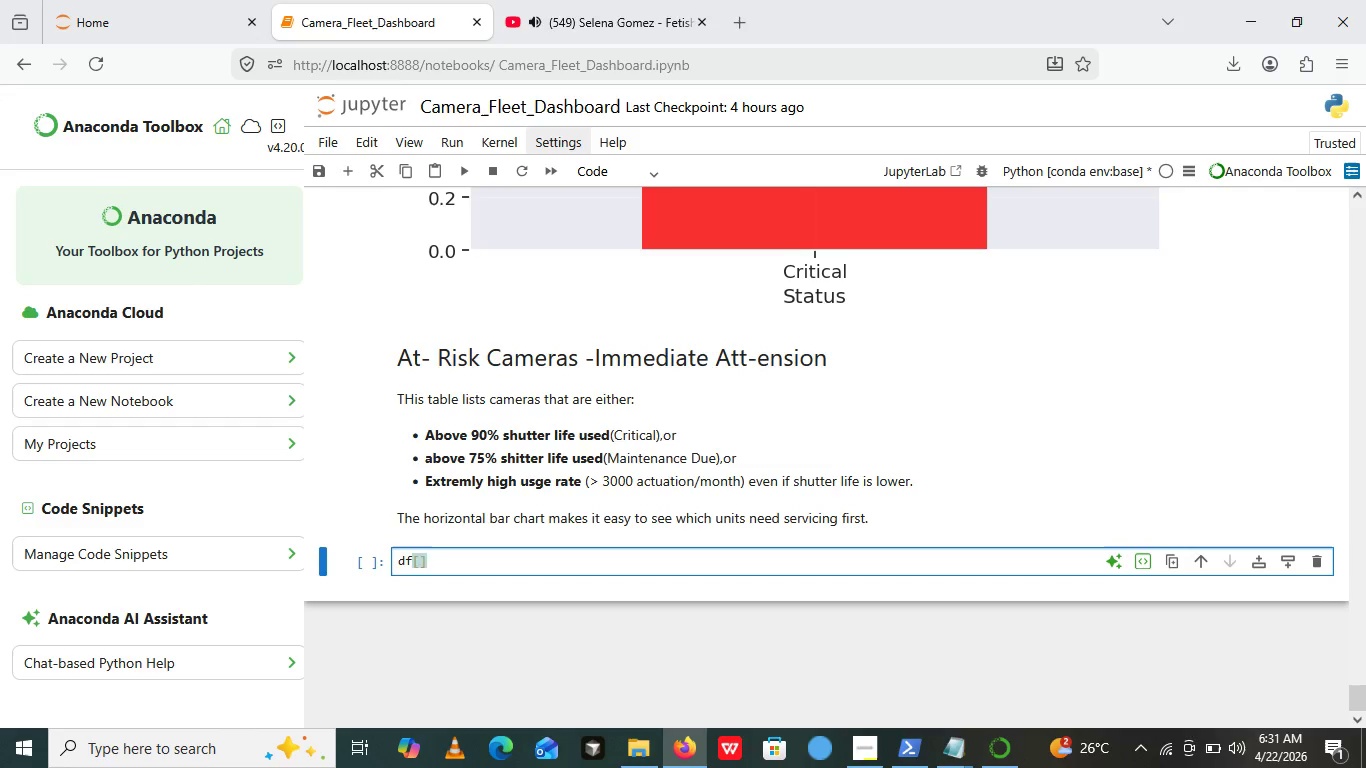 
key(Quote)
 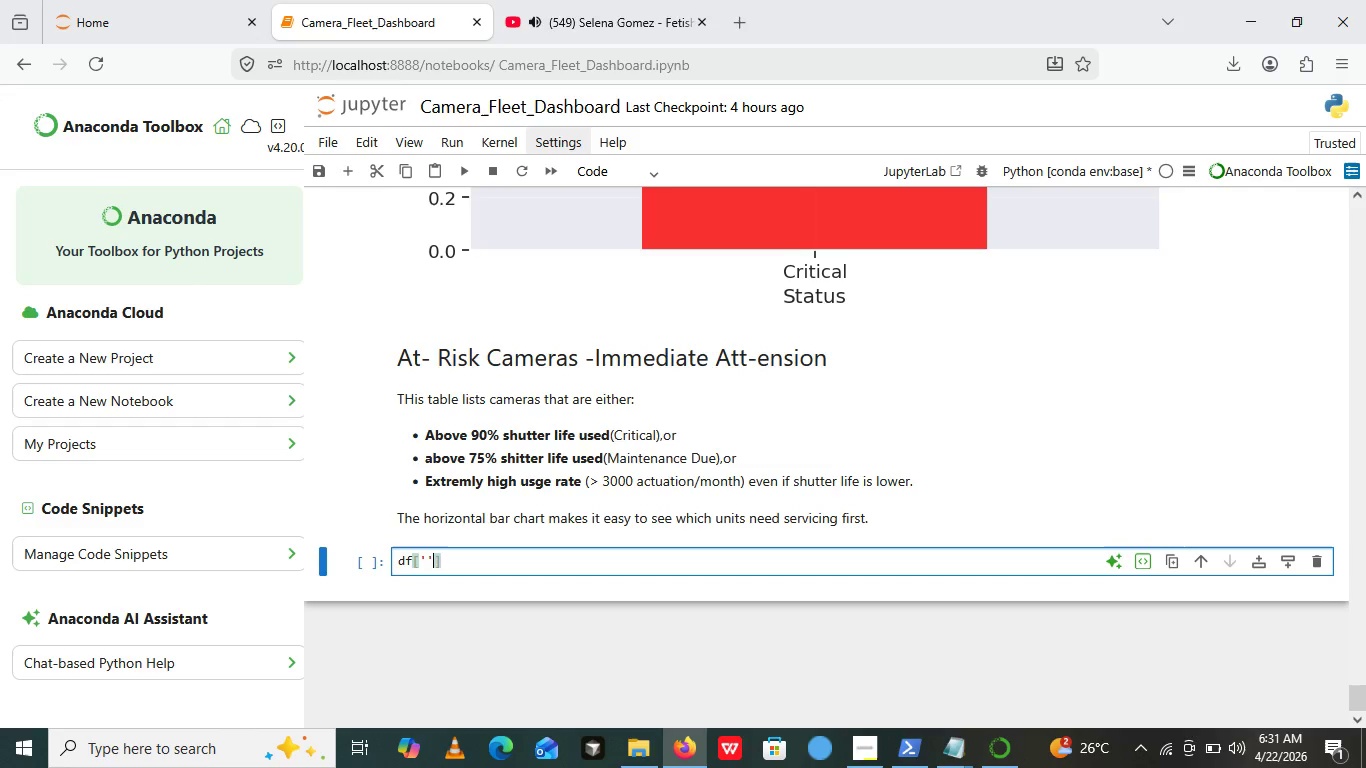 
key(Quote)
 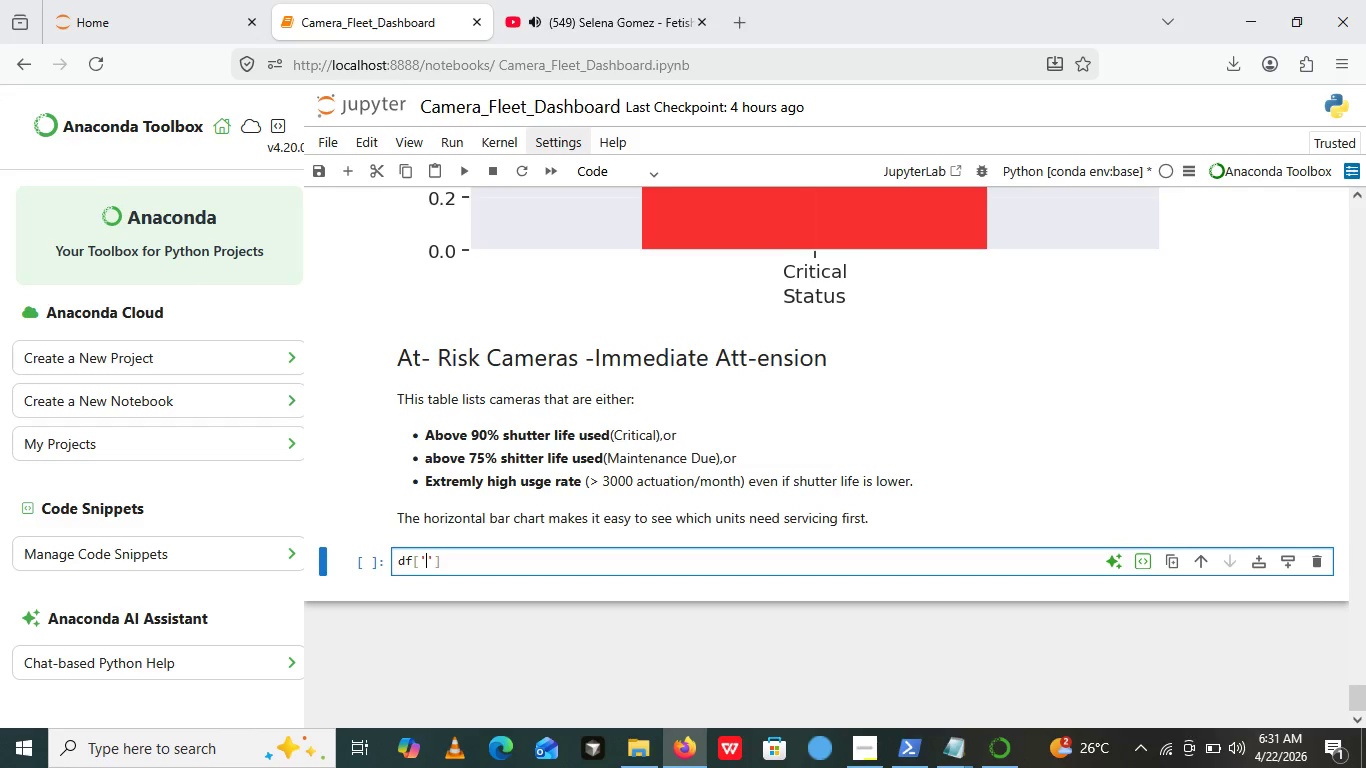 
key(ArrowLeft)
 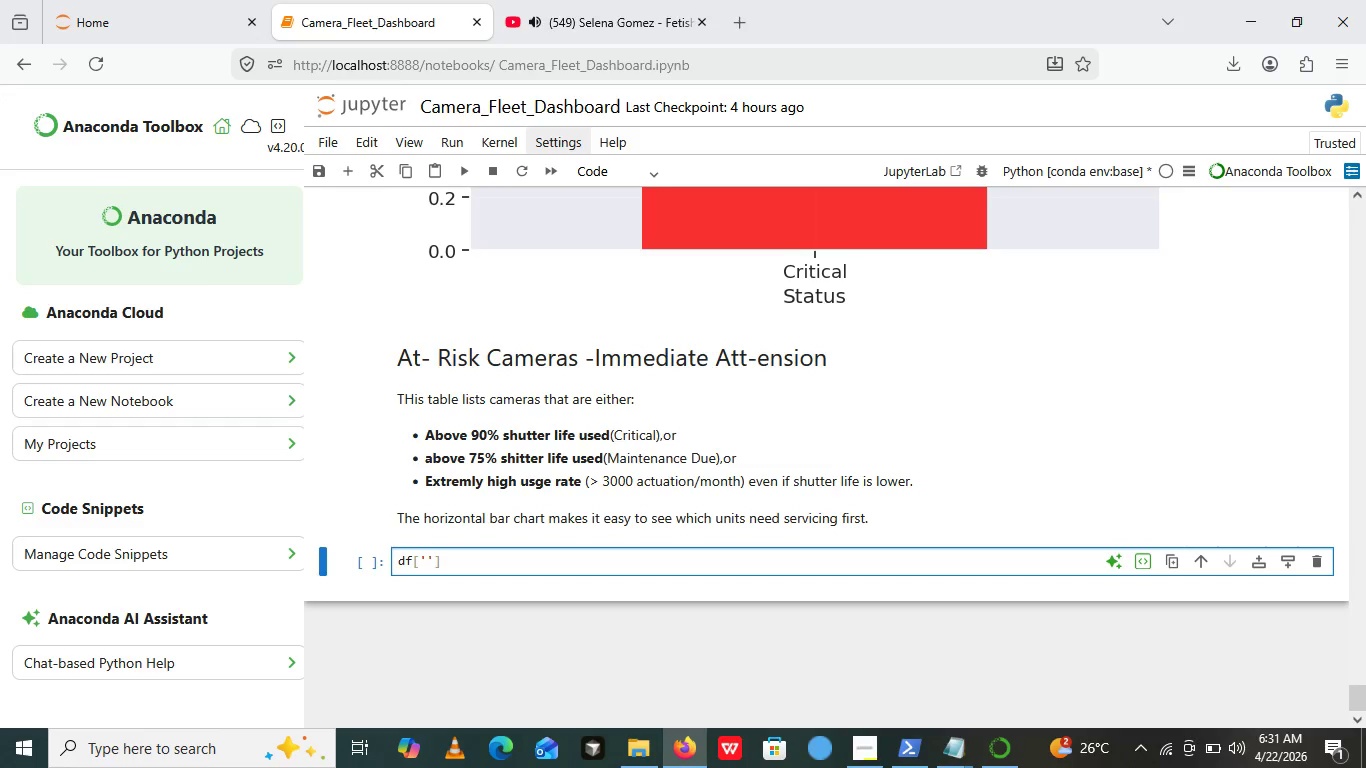 
type(risk_score)
 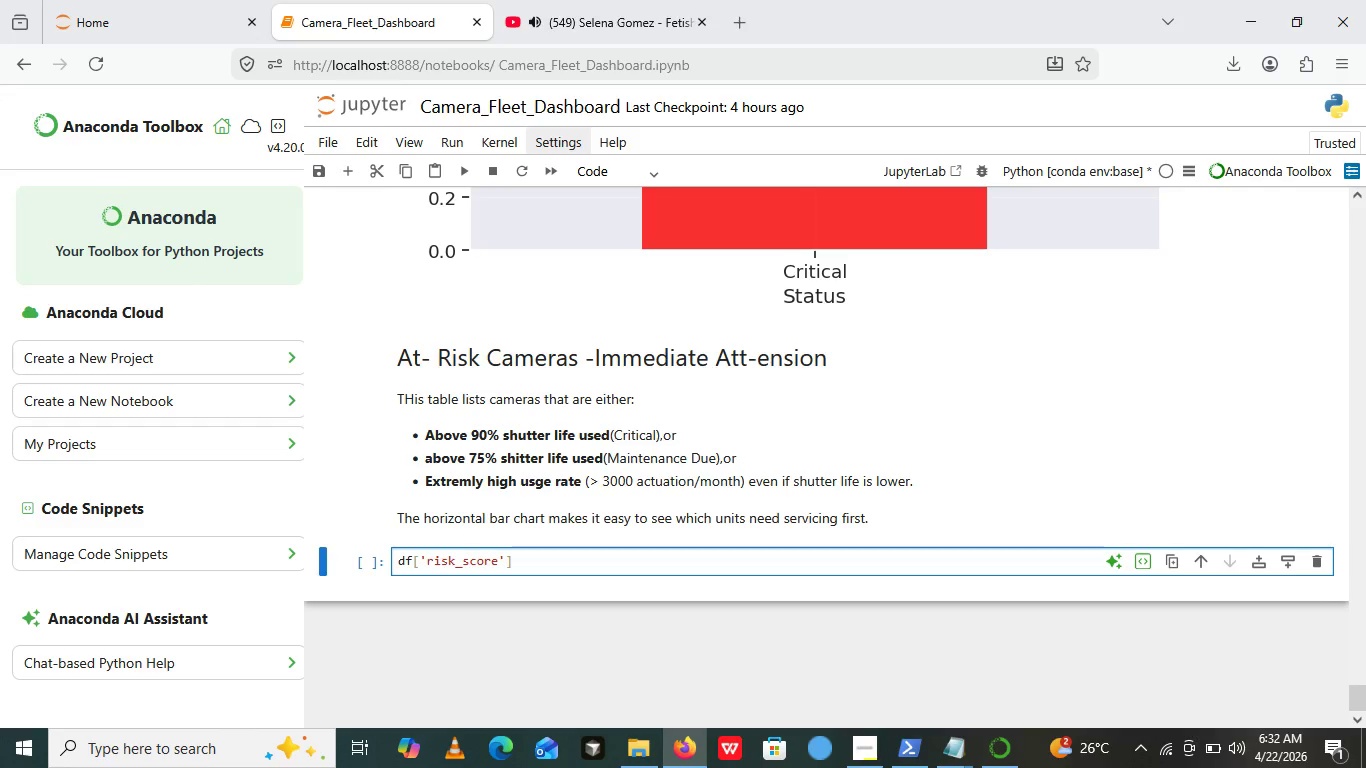 
key(ArrowRight)
 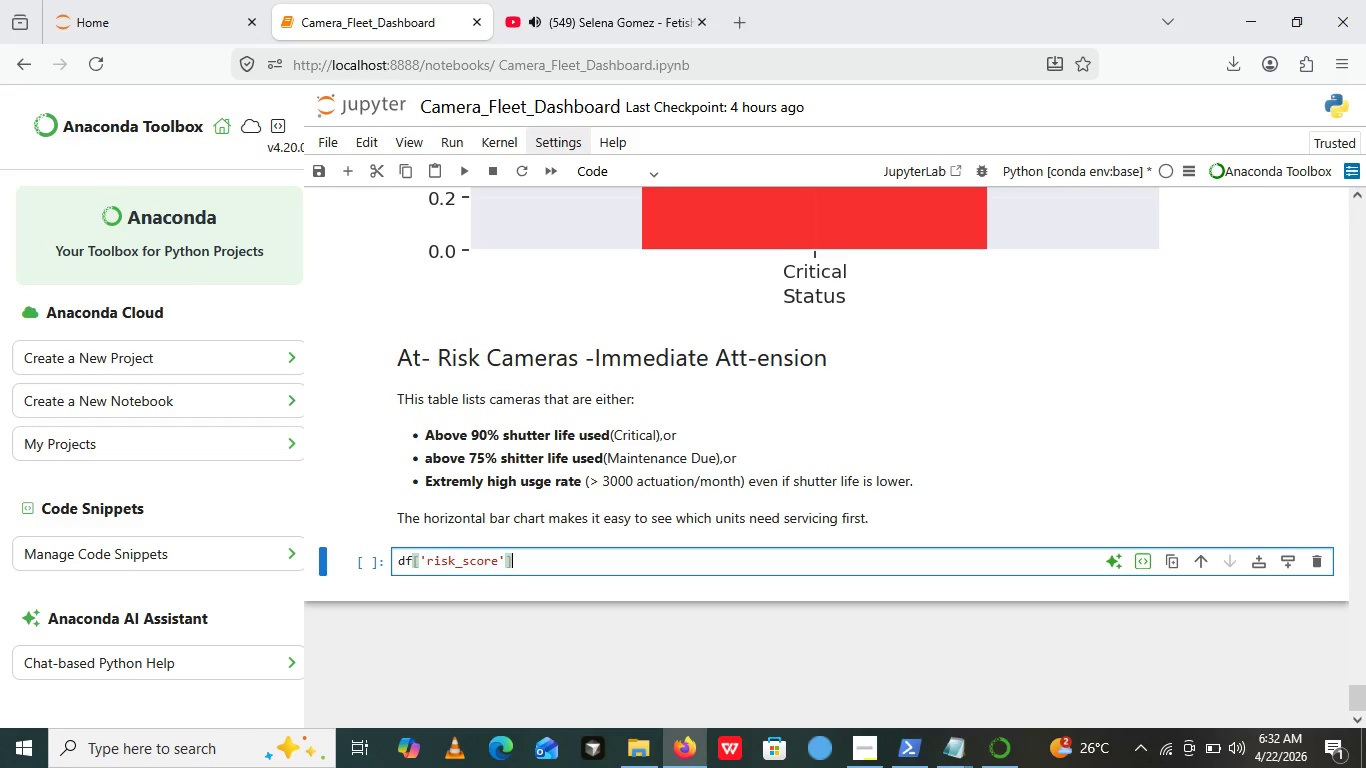 
key(ArrowRight)
 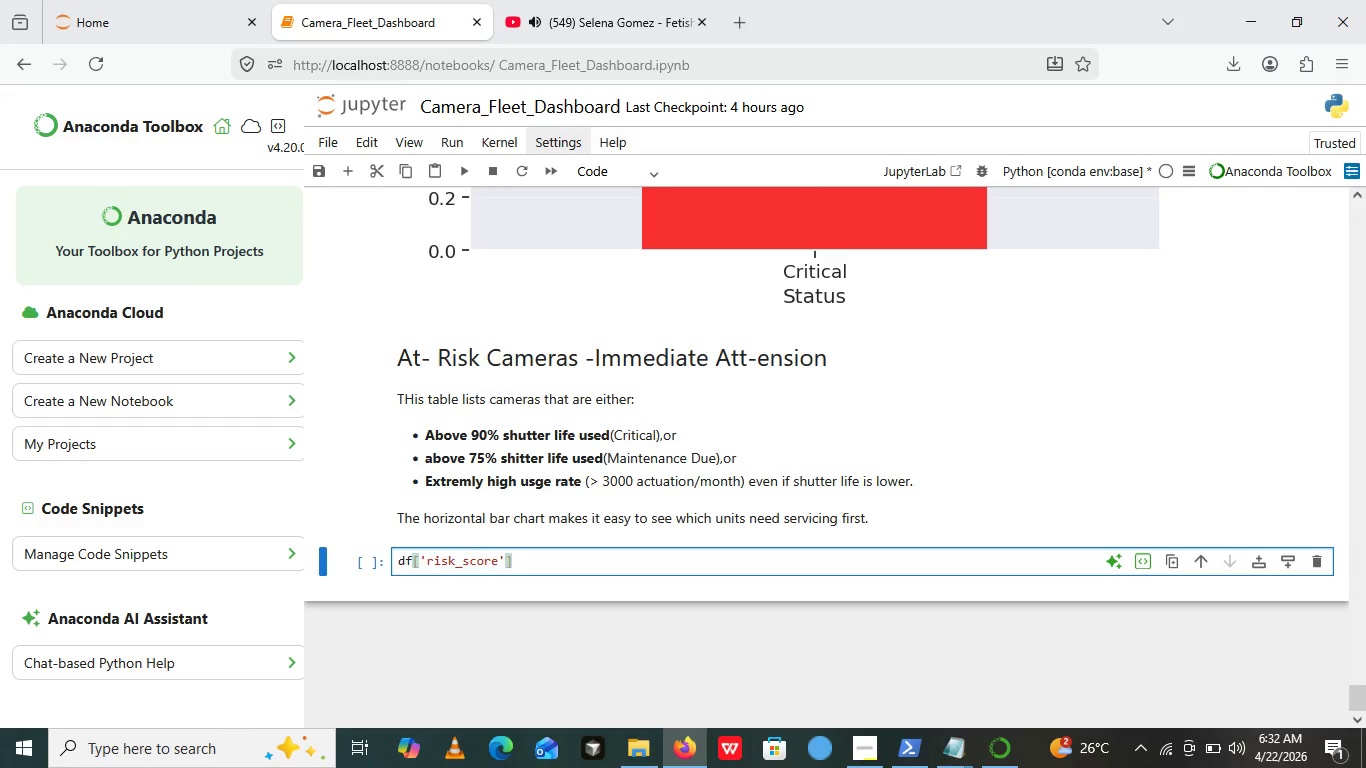 
key(Equal)
 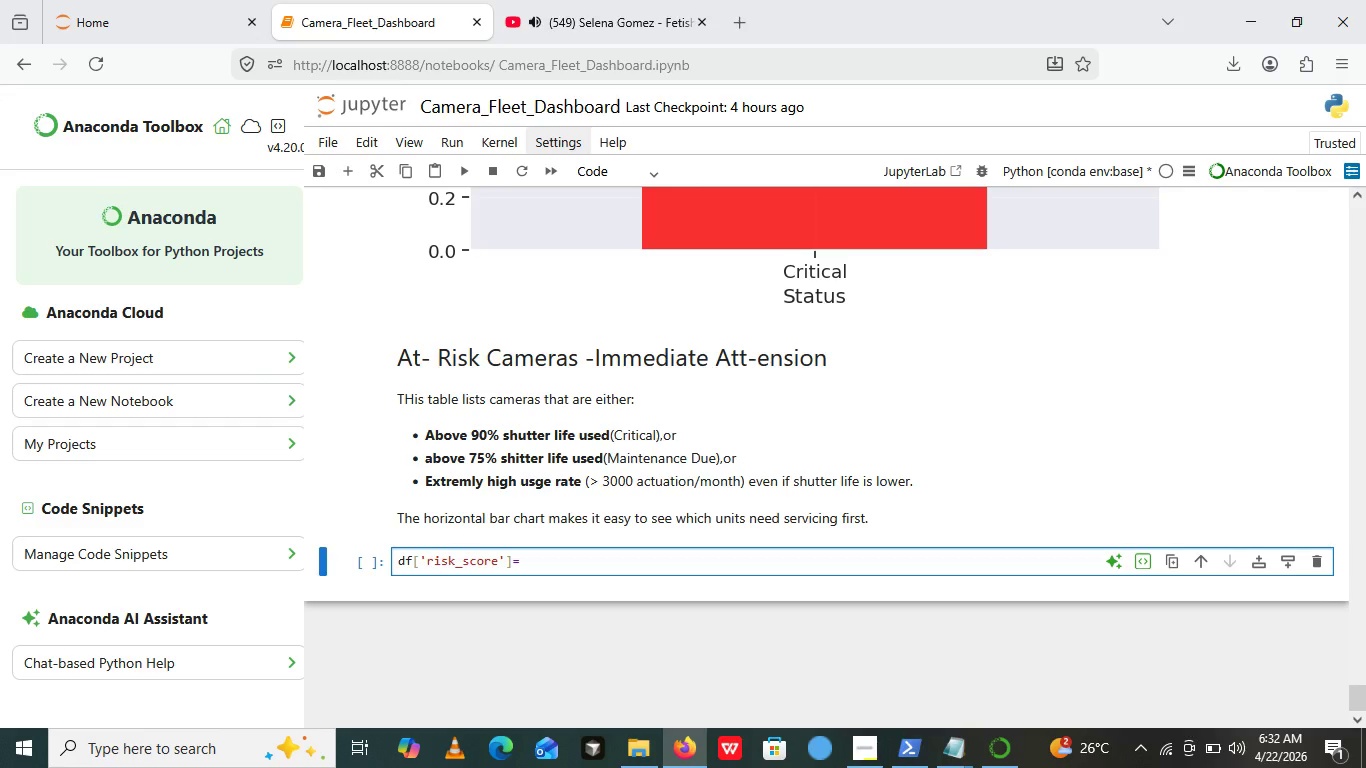 
type(())
 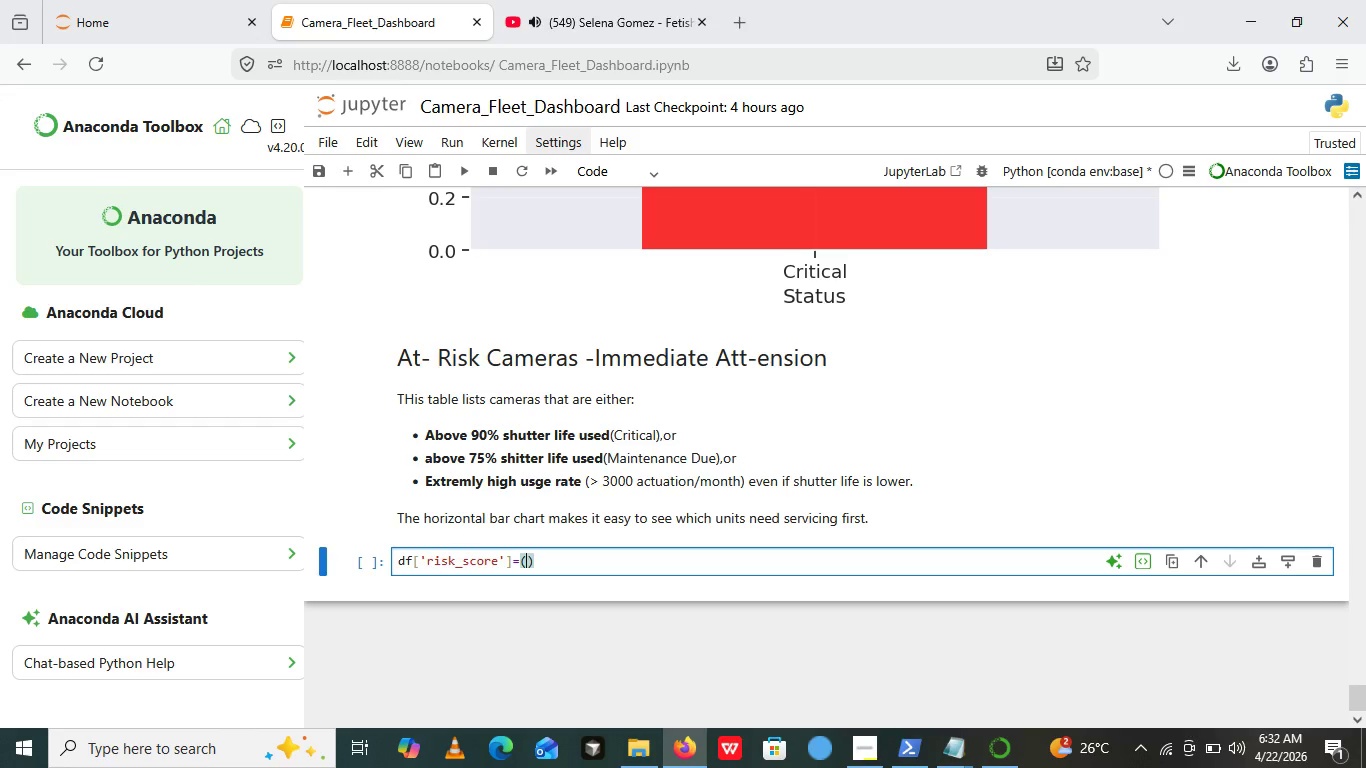 
key(ArrowLeft)
 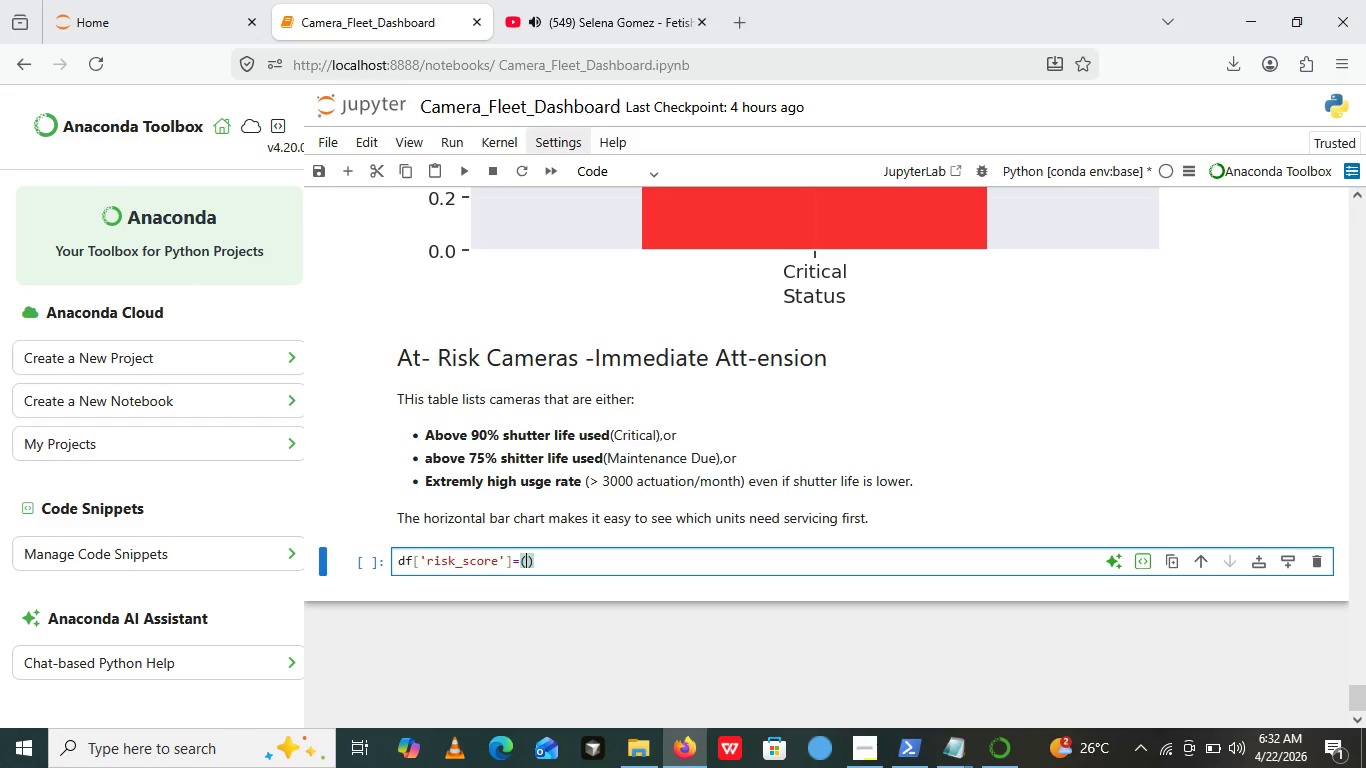 
key(BracketLeft)
 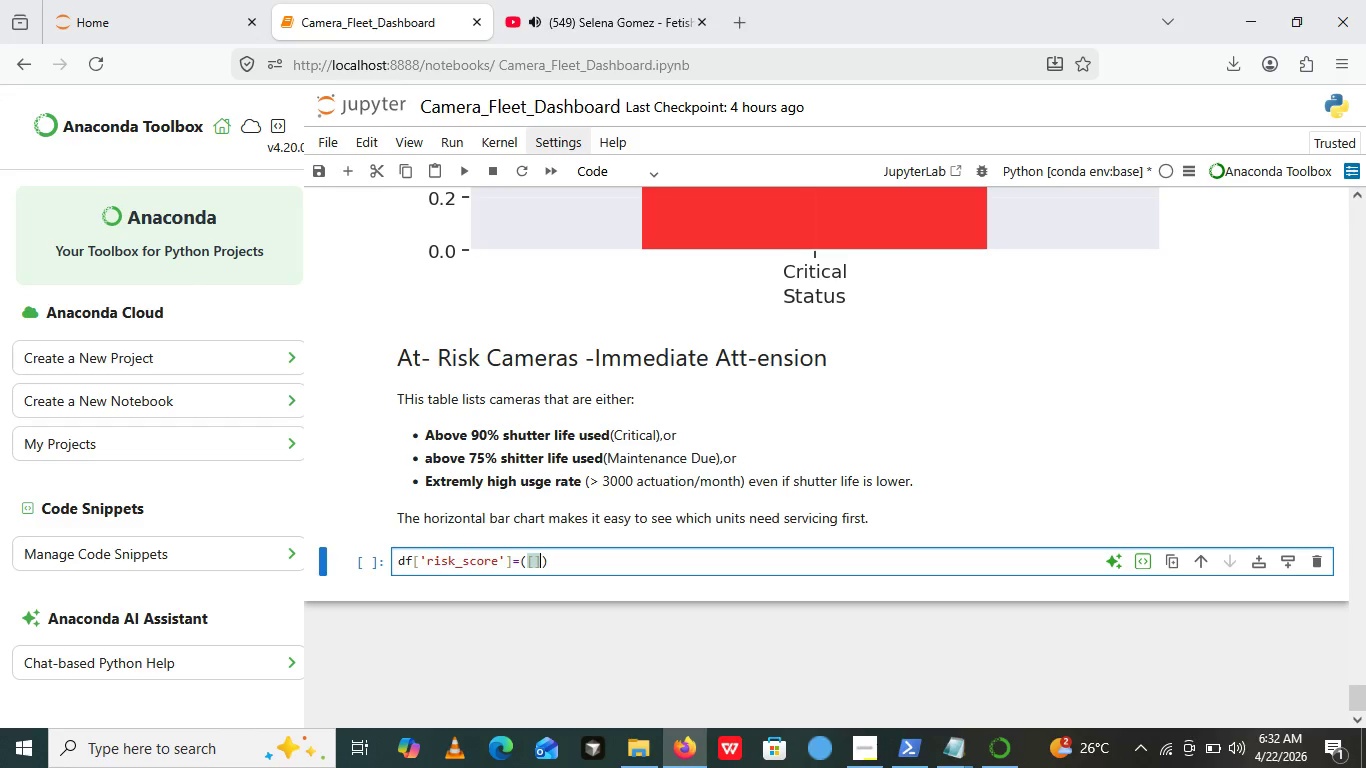 
key(BracketRight)
 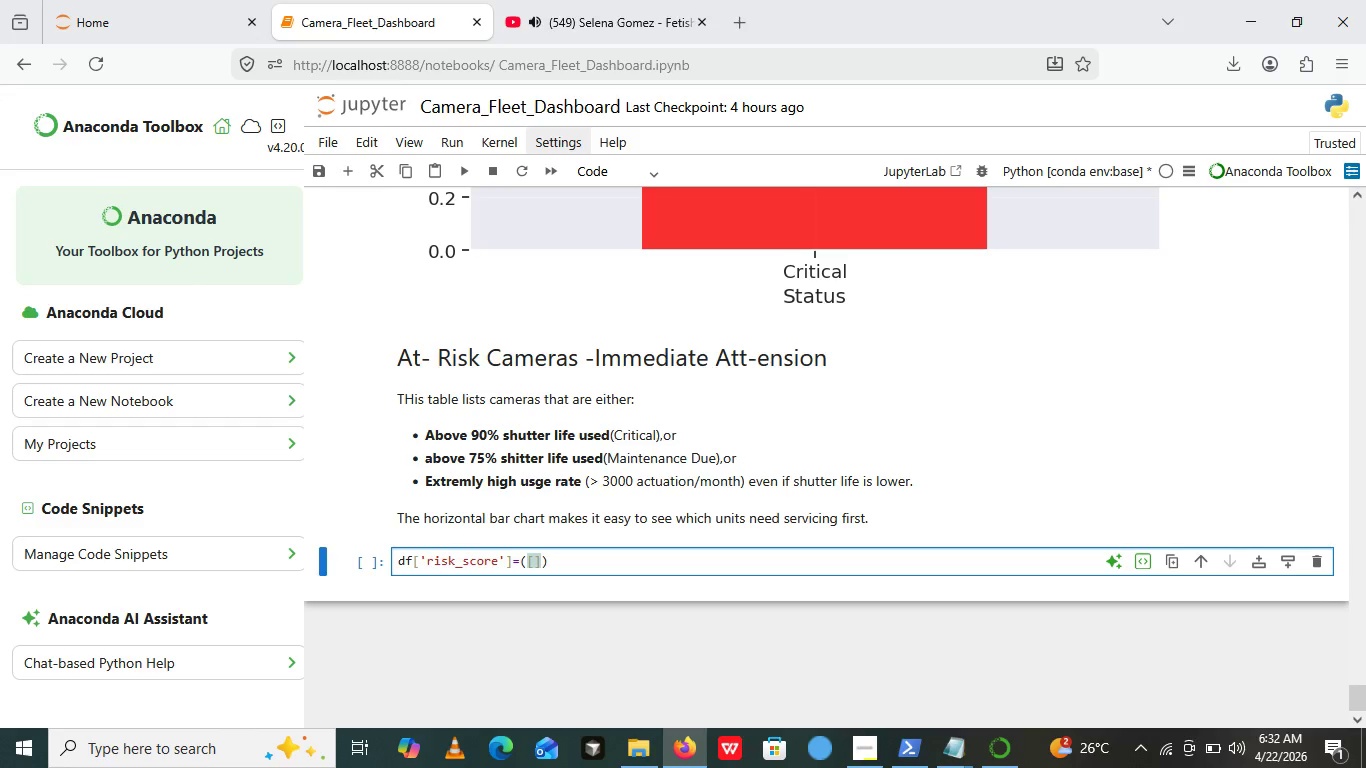 
key(ArrowLeft)
 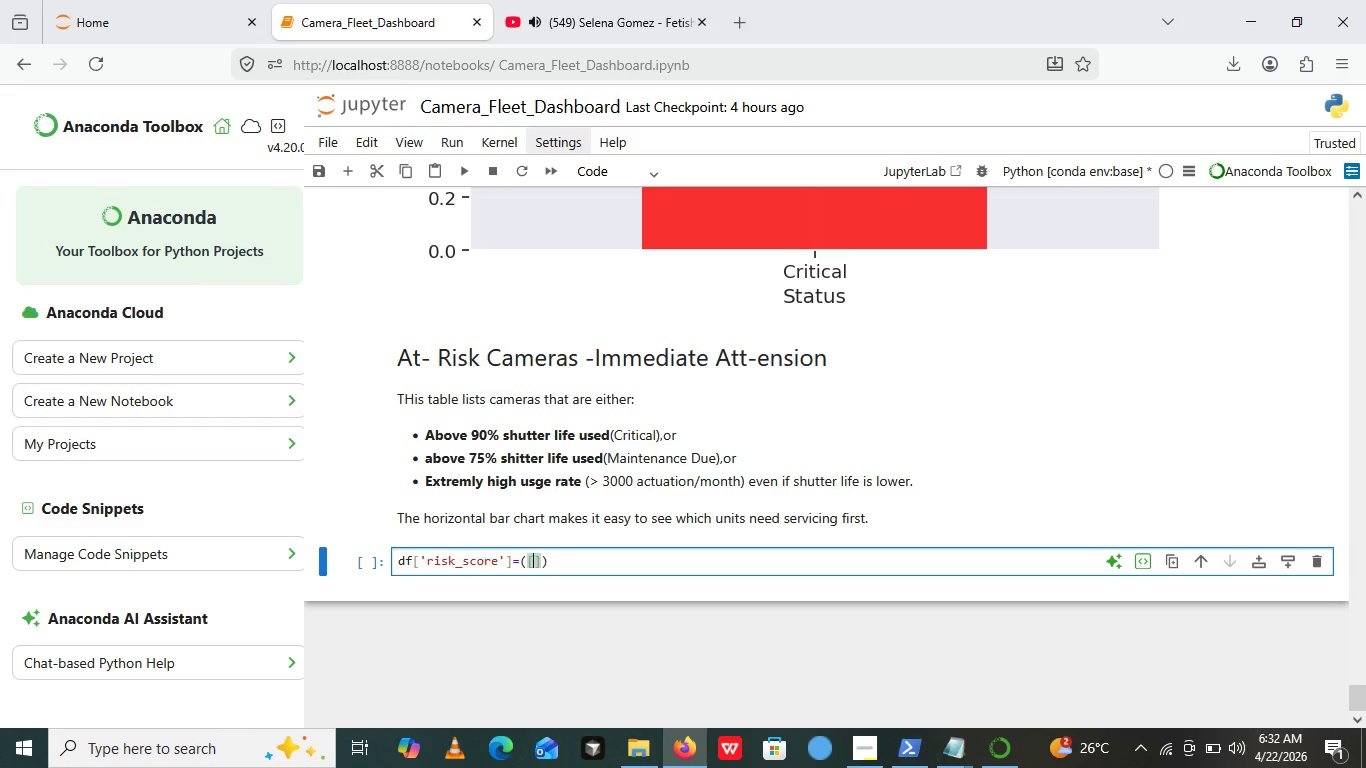 
key(Quote)
 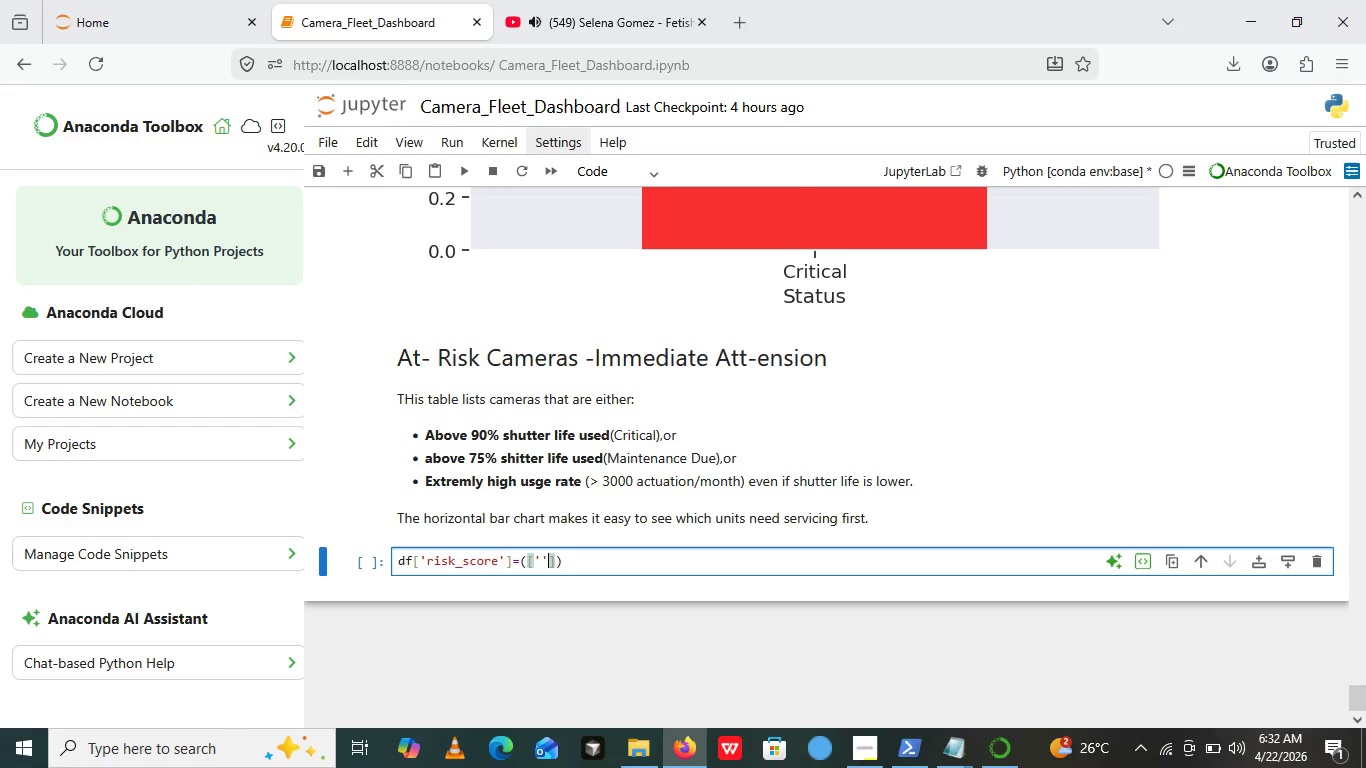 
key(Quote)
 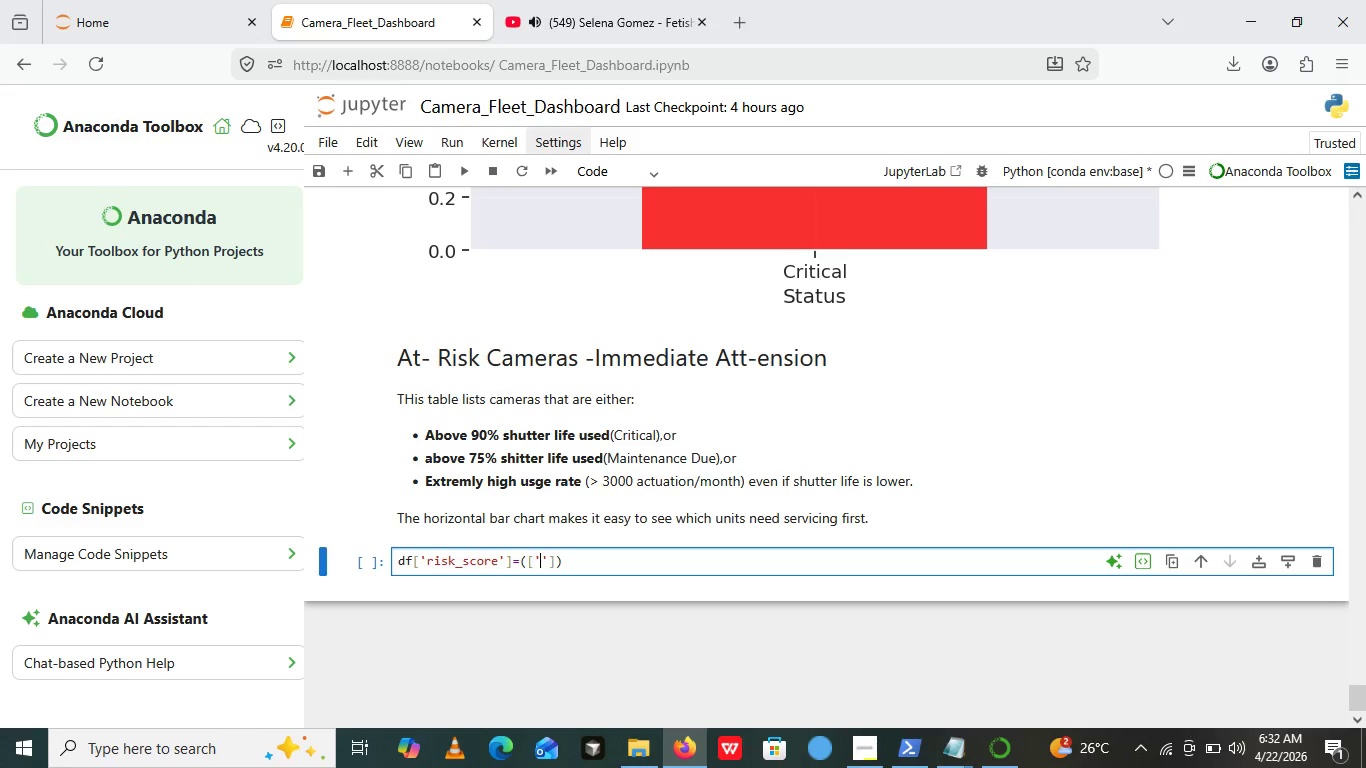 
key(ArrowLeft)
 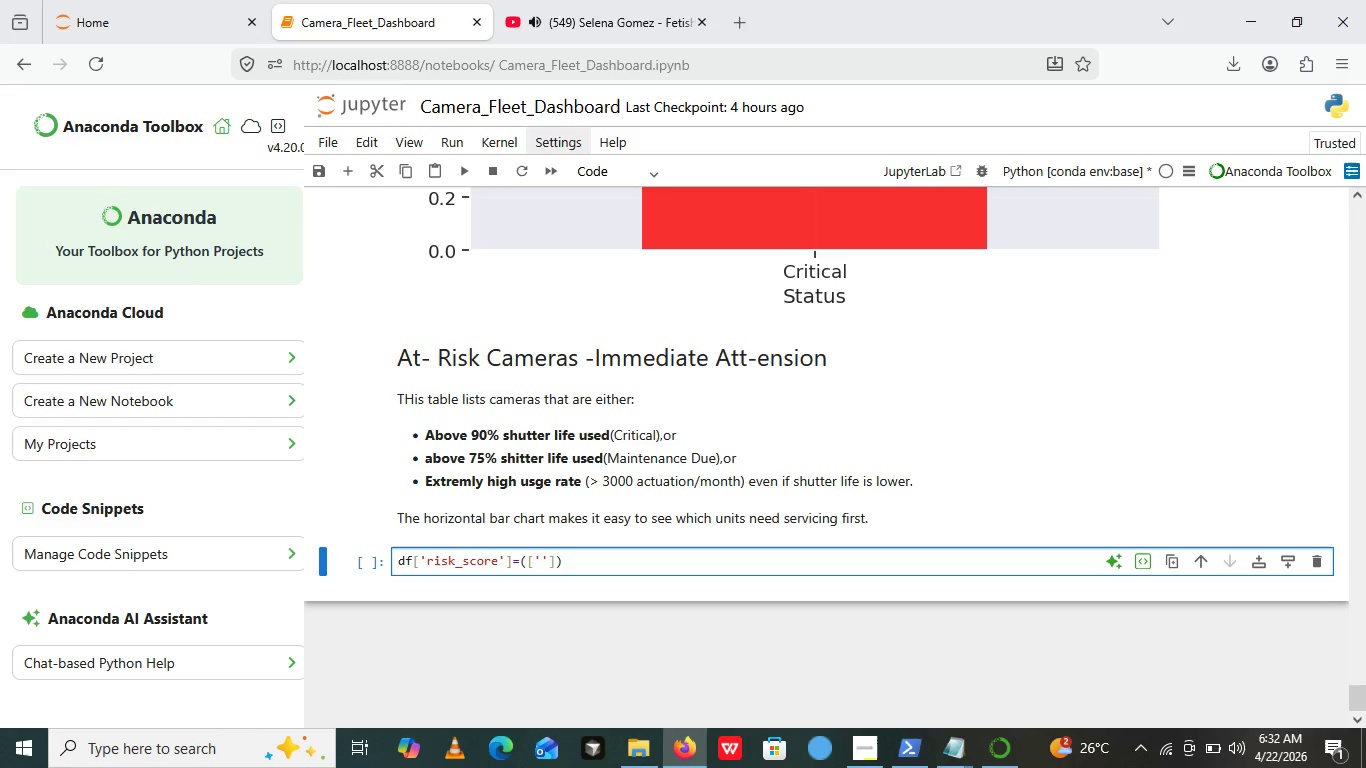 
type(Shutter_Life_%)
 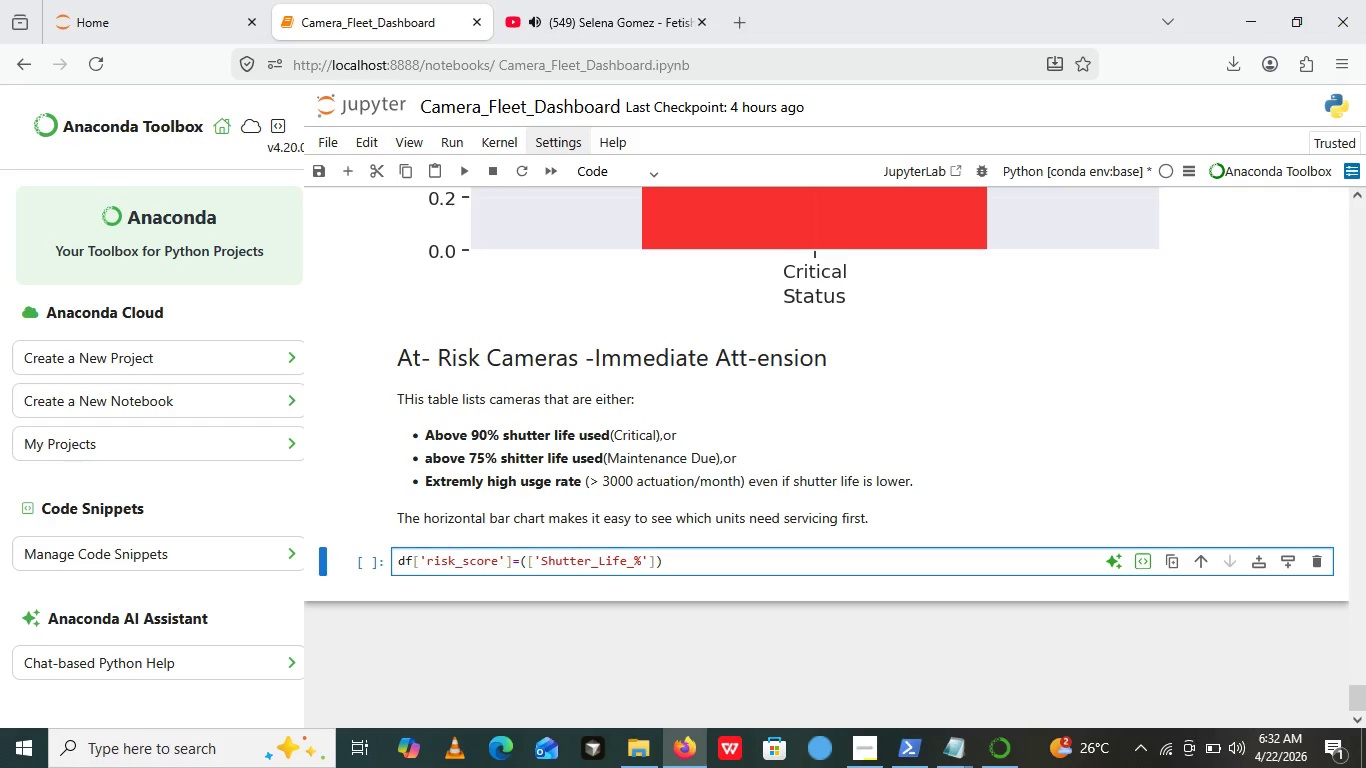 
key(ArrowLeft)
 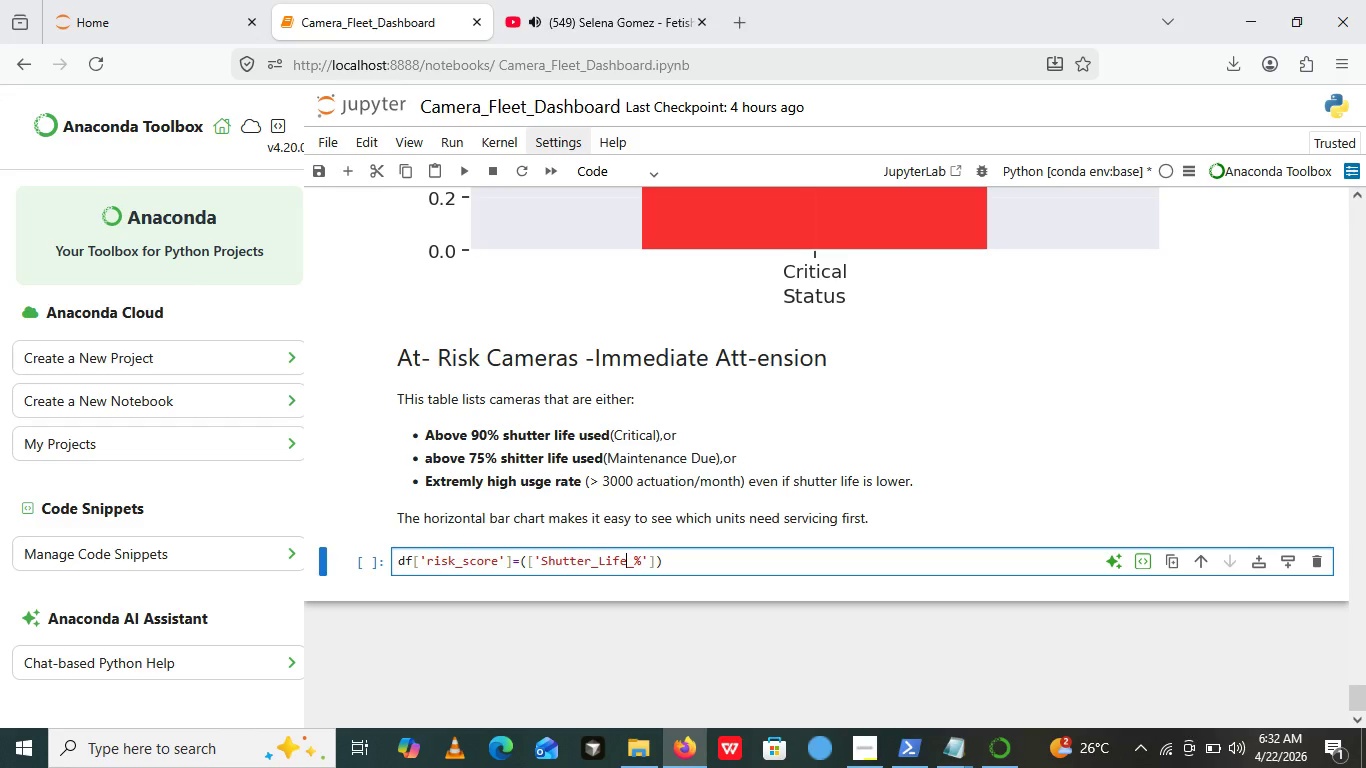 
key(ArrowLeft)
 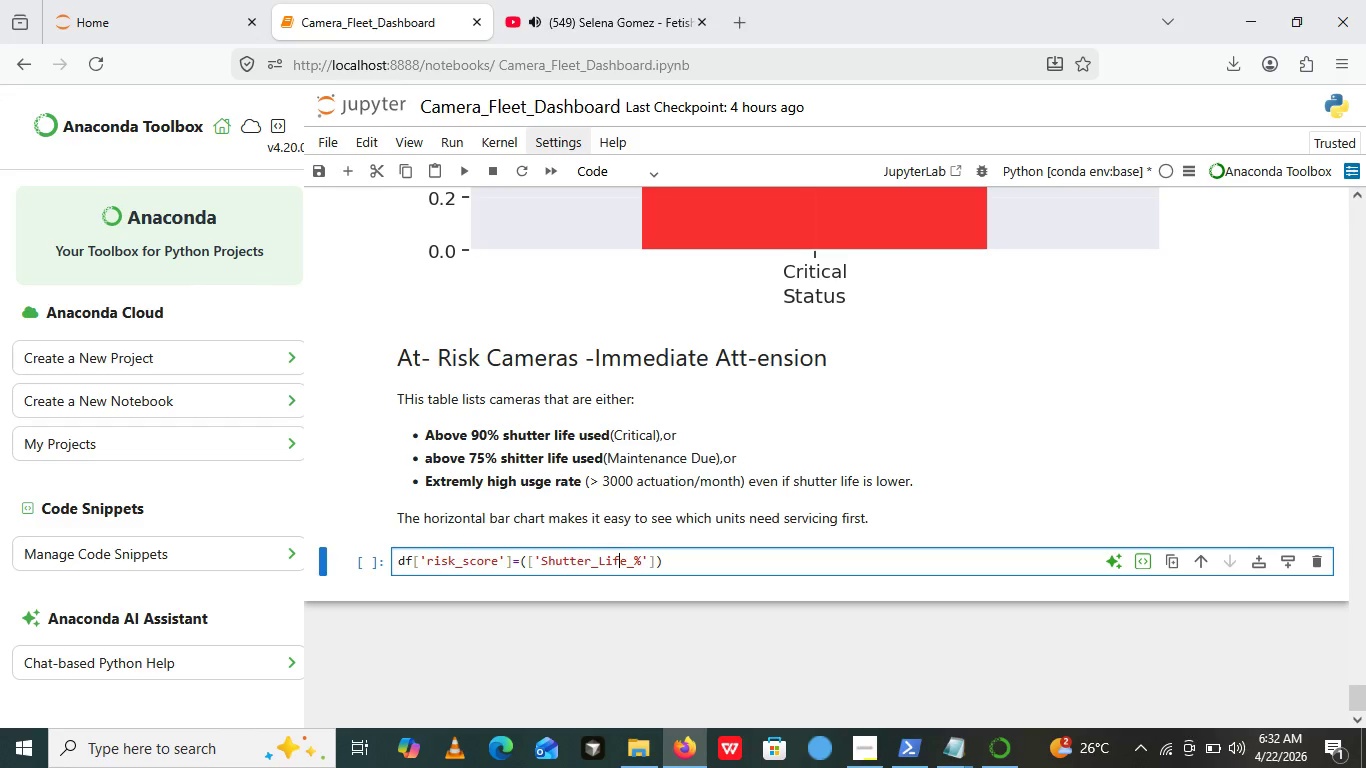 
key(ArrowLeft)
 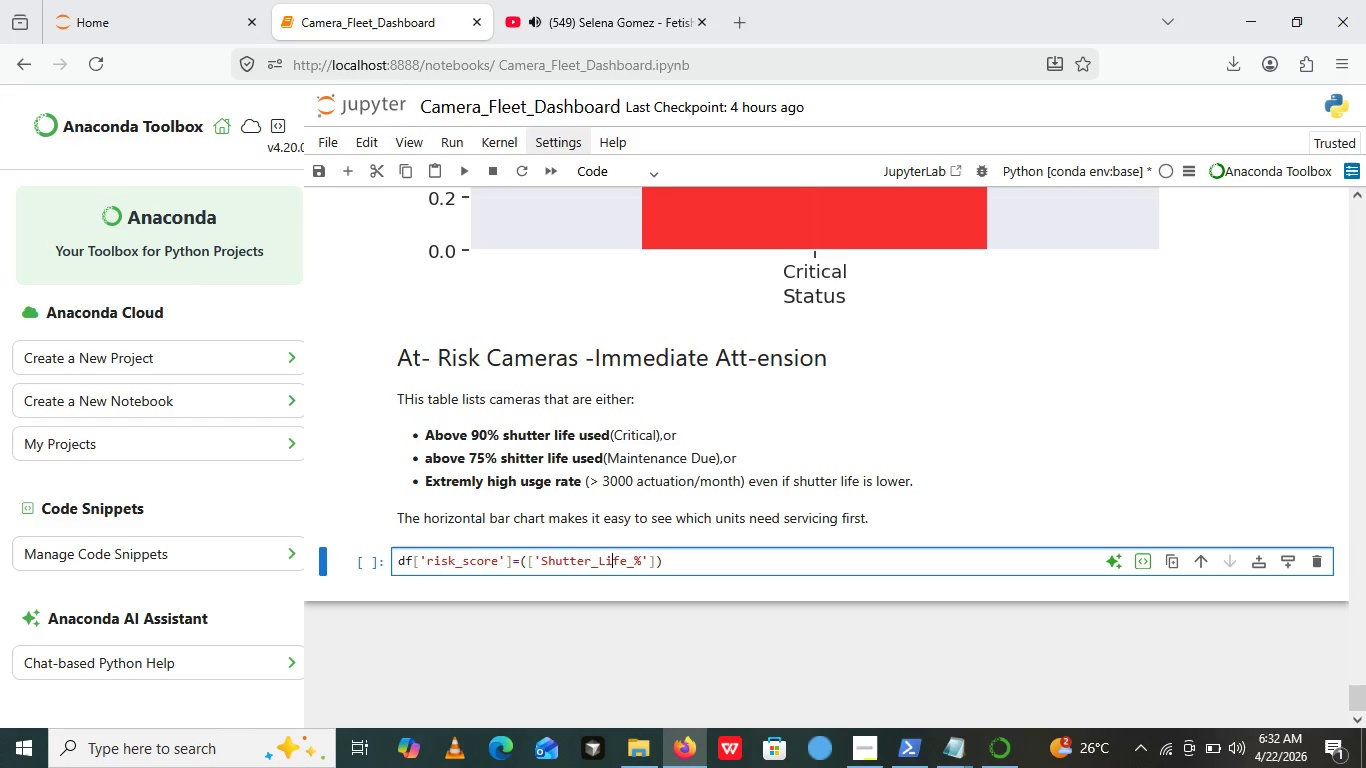 
key(ArrowLeft)
 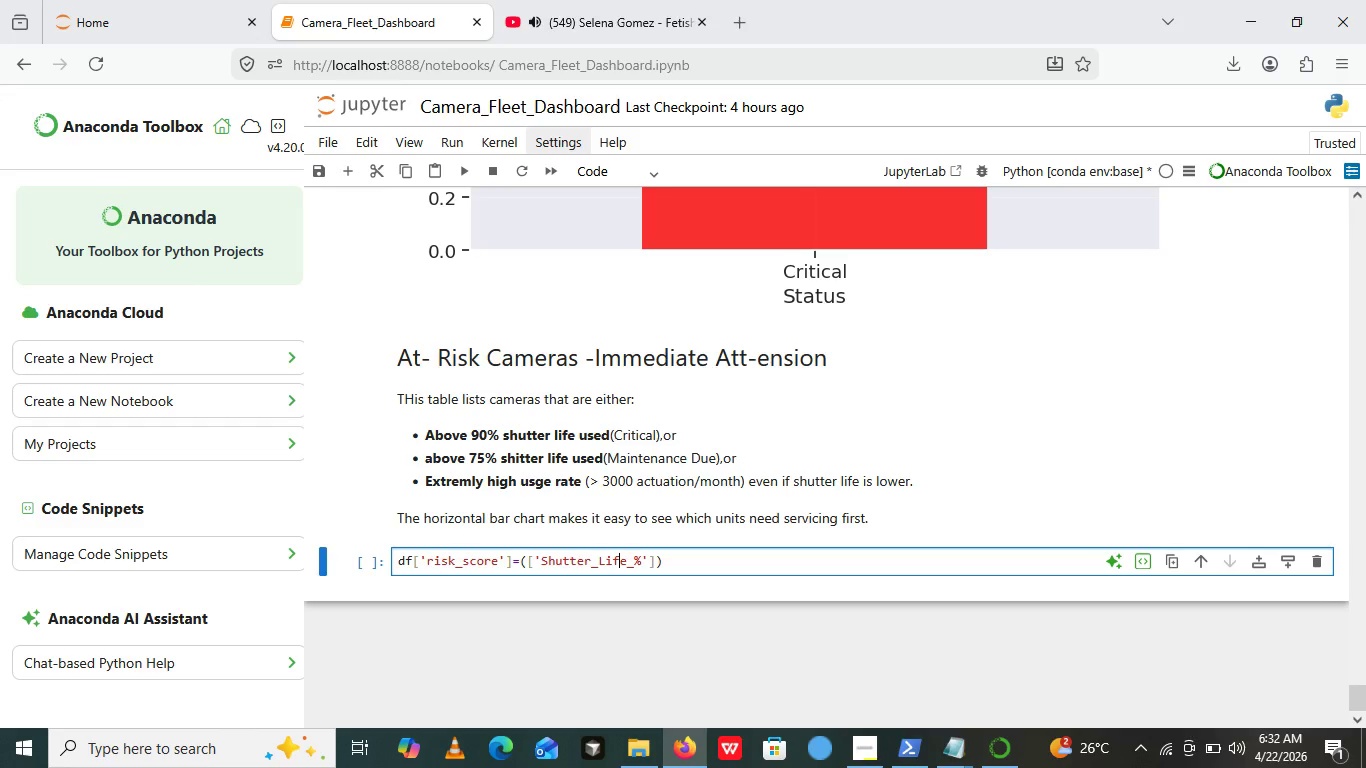 
key(ArrowRight)
 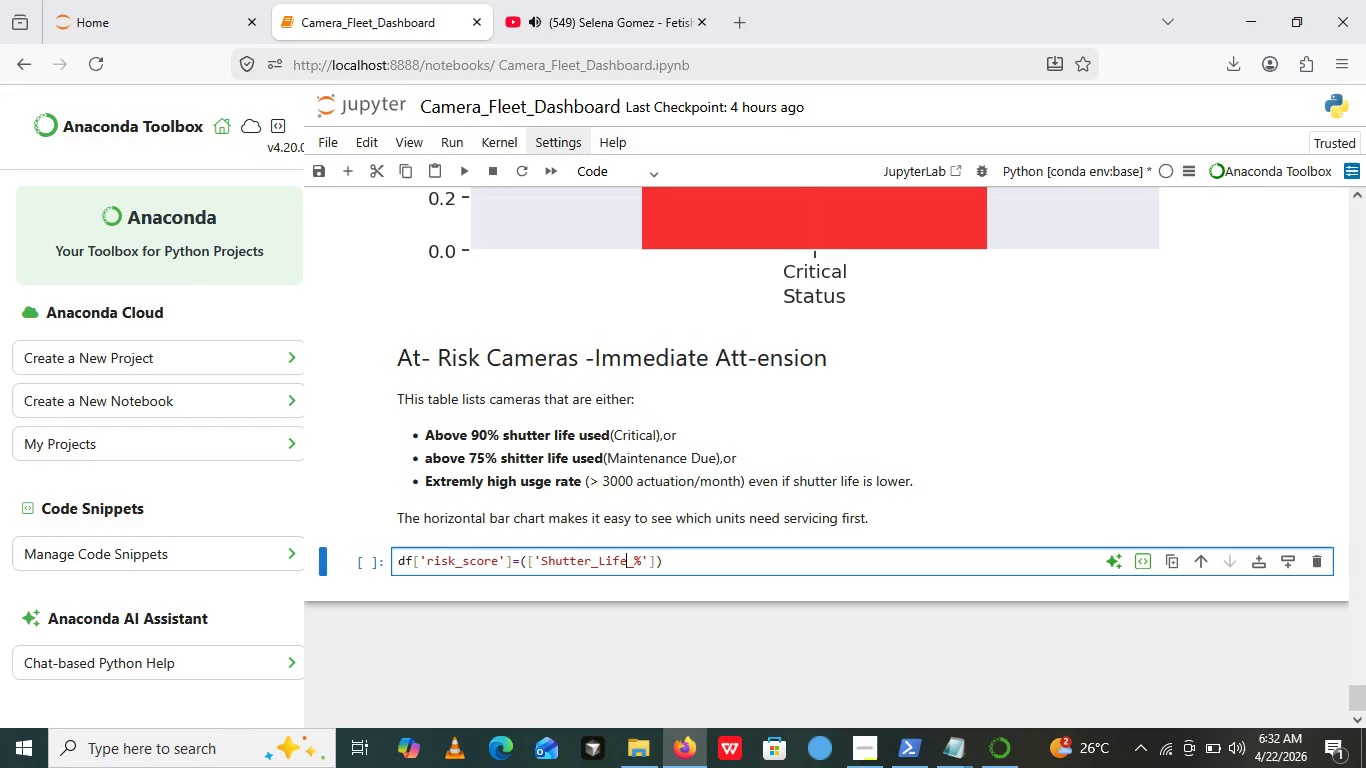 
key(ArrowRight)
 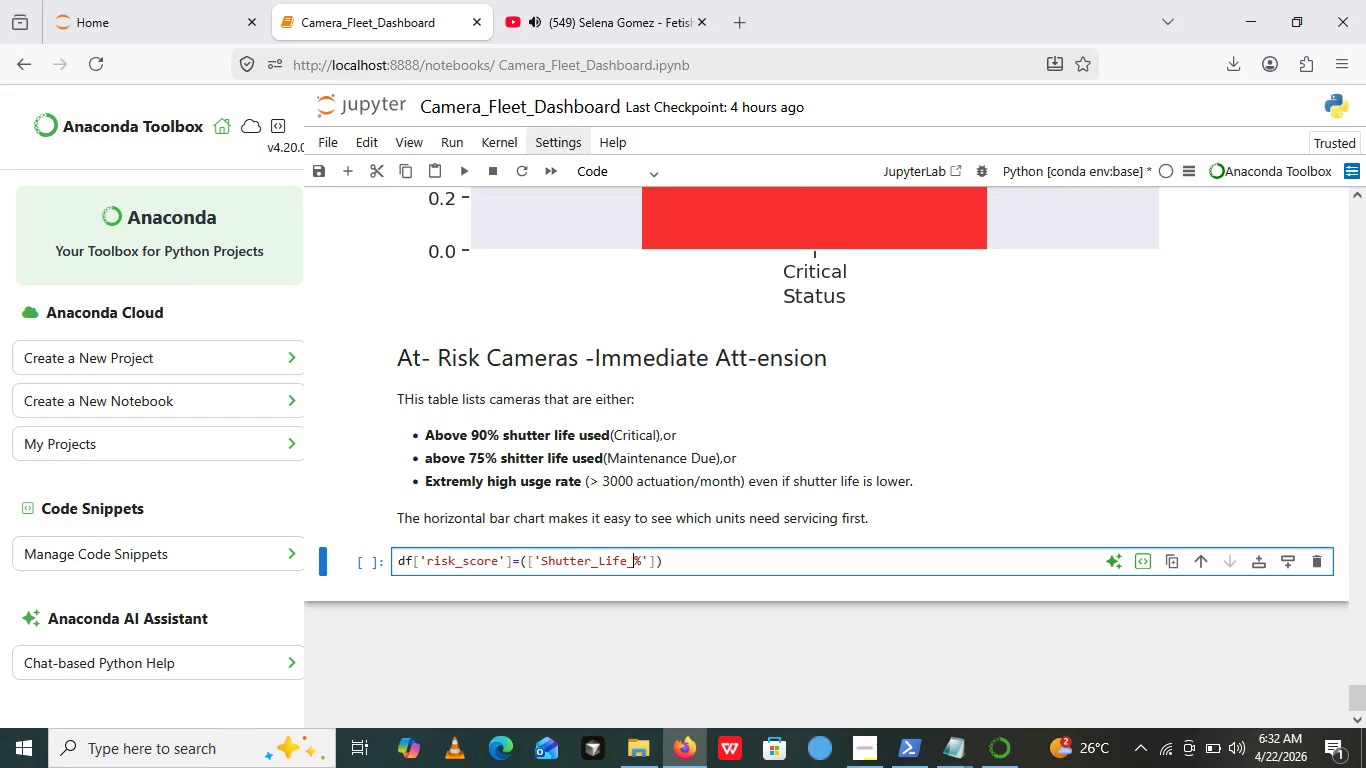 
key(ArrowRight)
 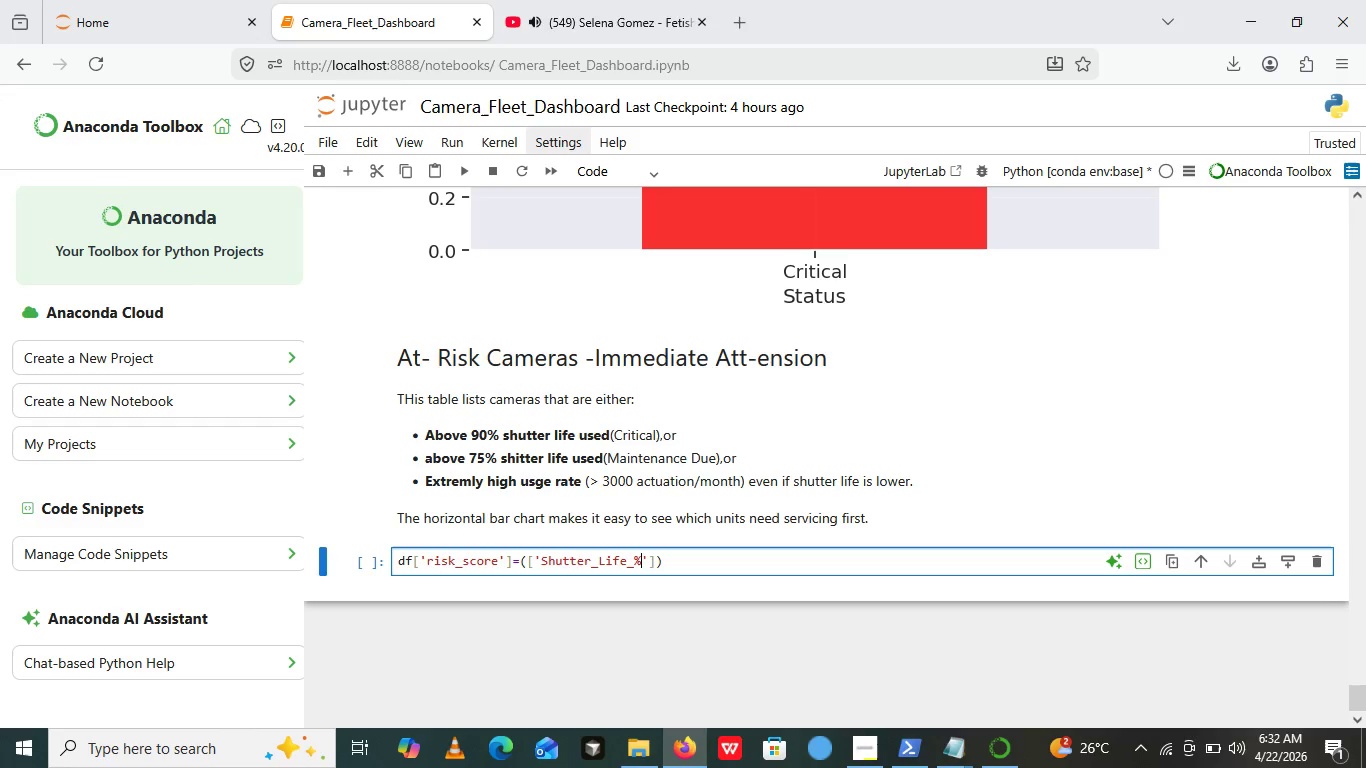 
key(ArrowRight)
 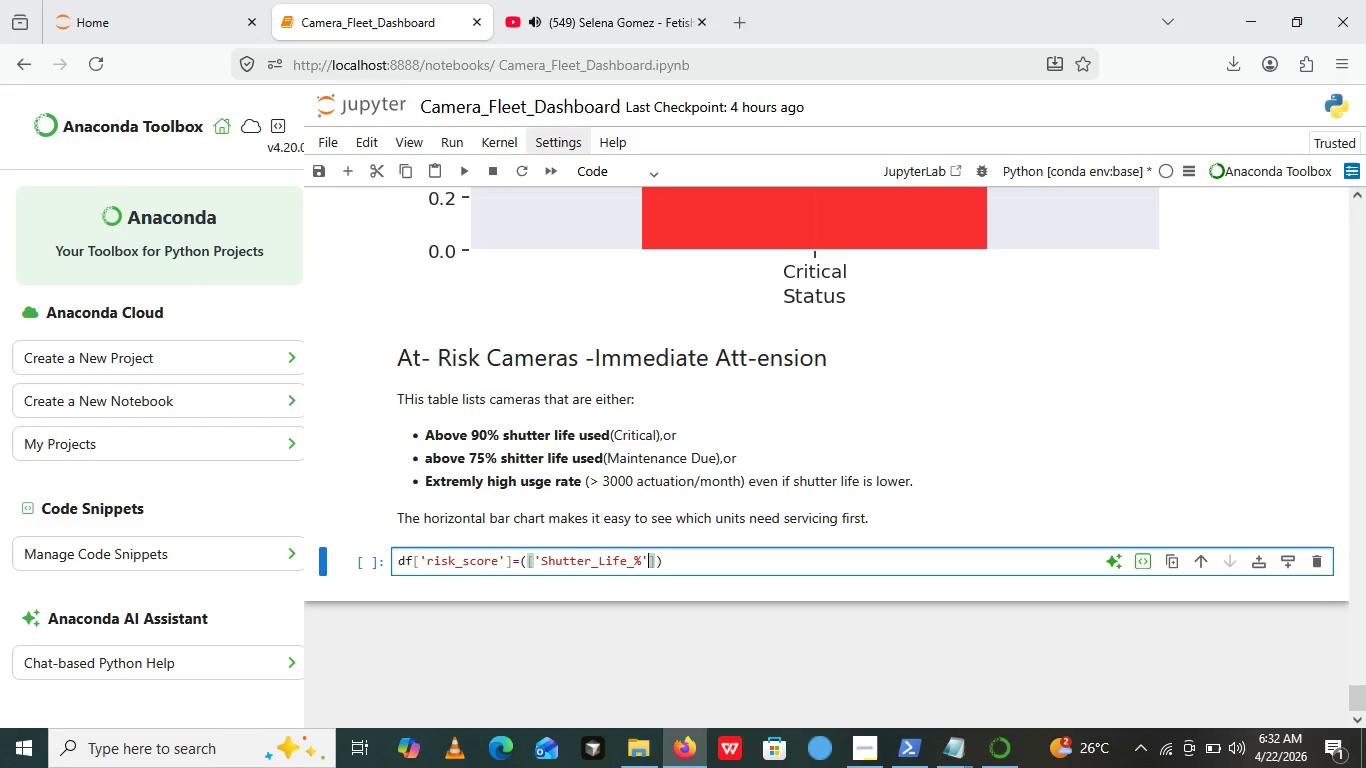 
key(ArrowRight)
 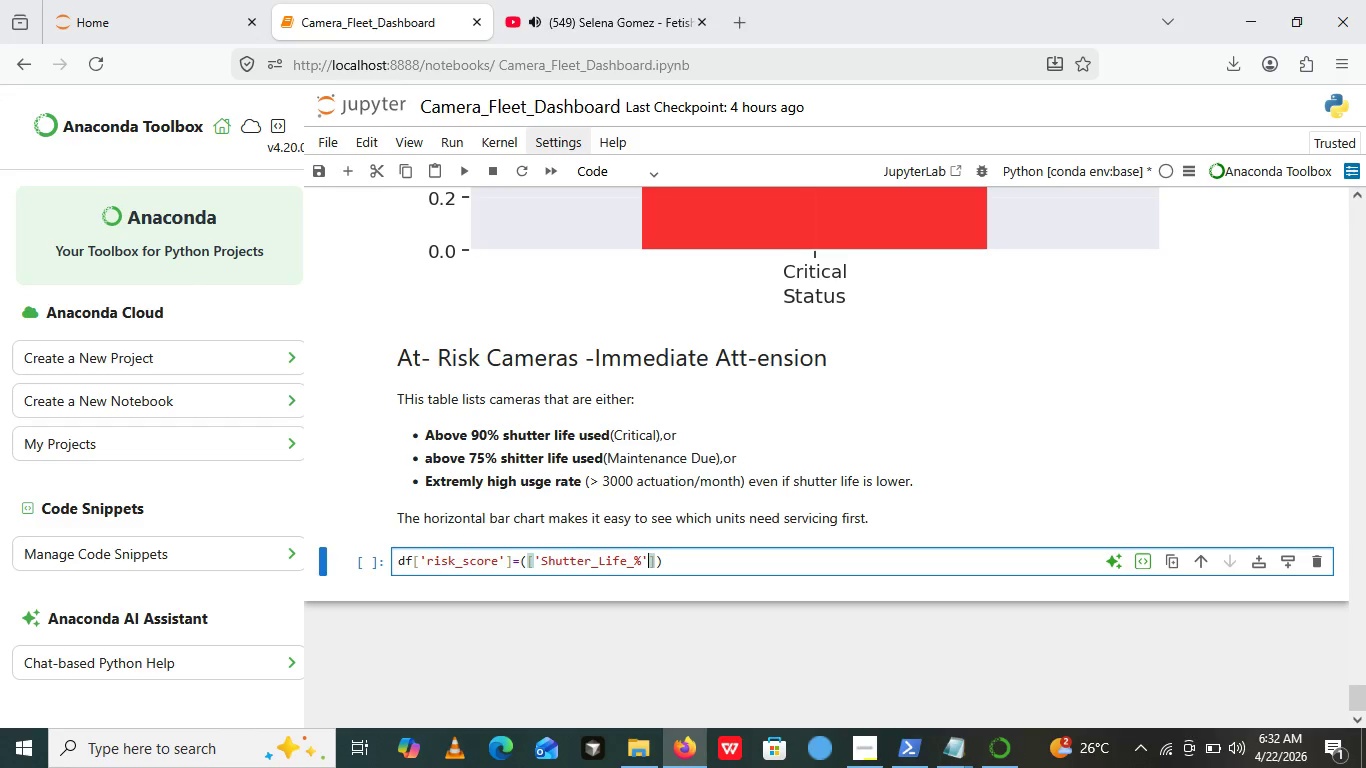 
key(ArrowRight)
 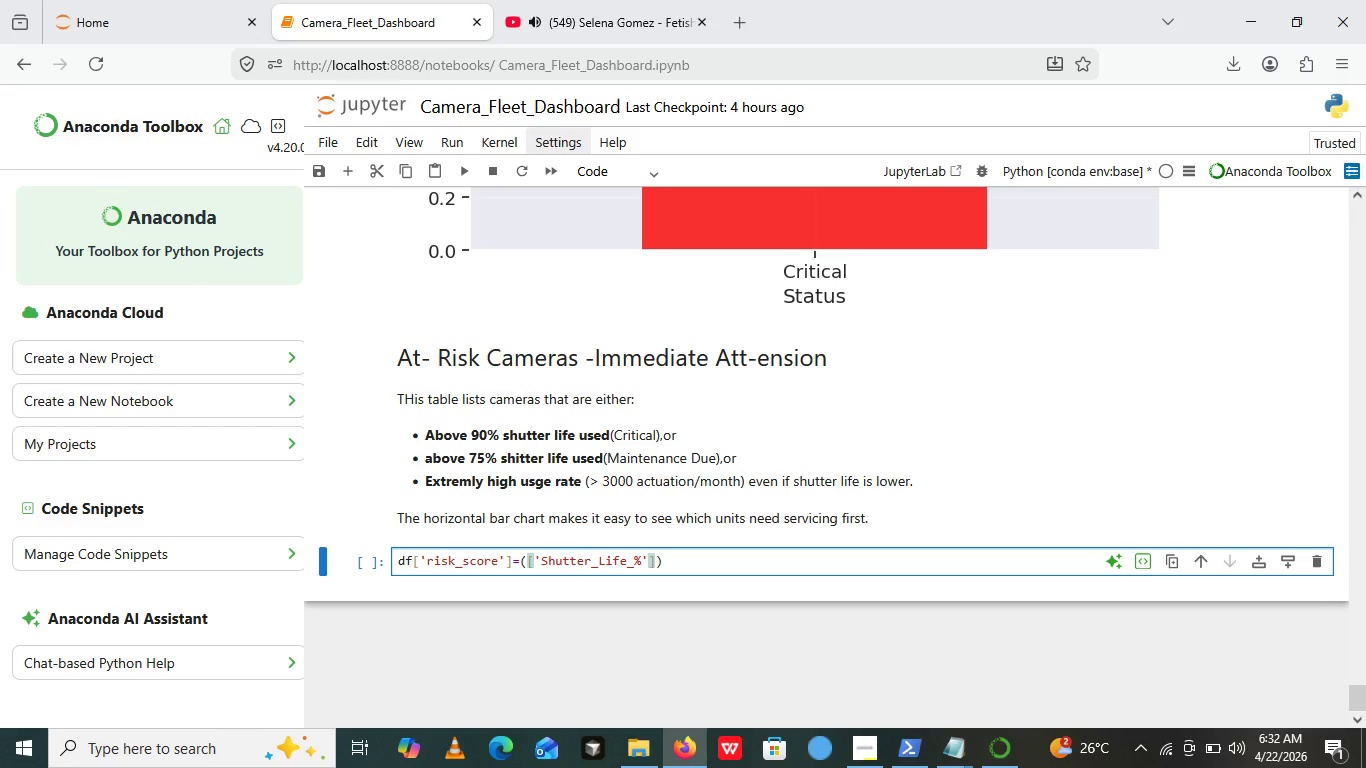 
type(> 90)
 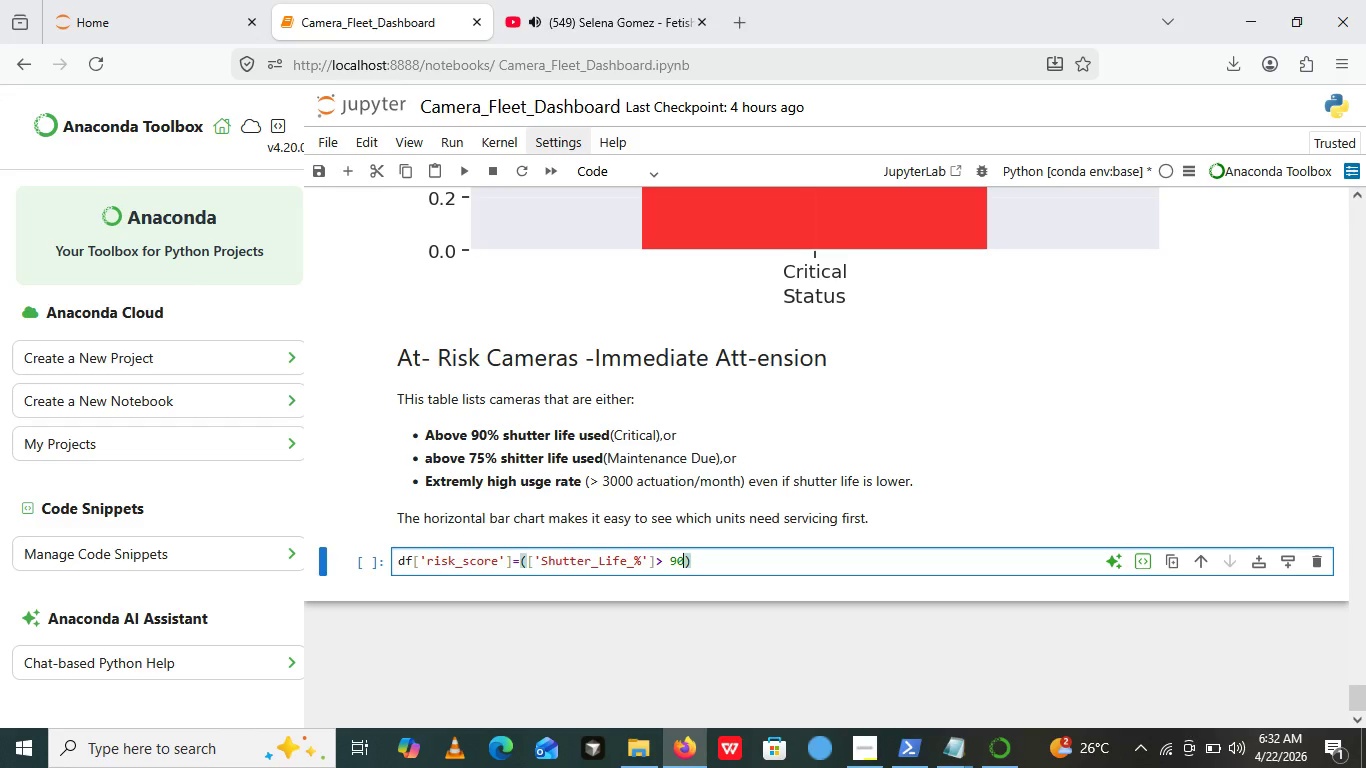 
key(ArrowRight)
 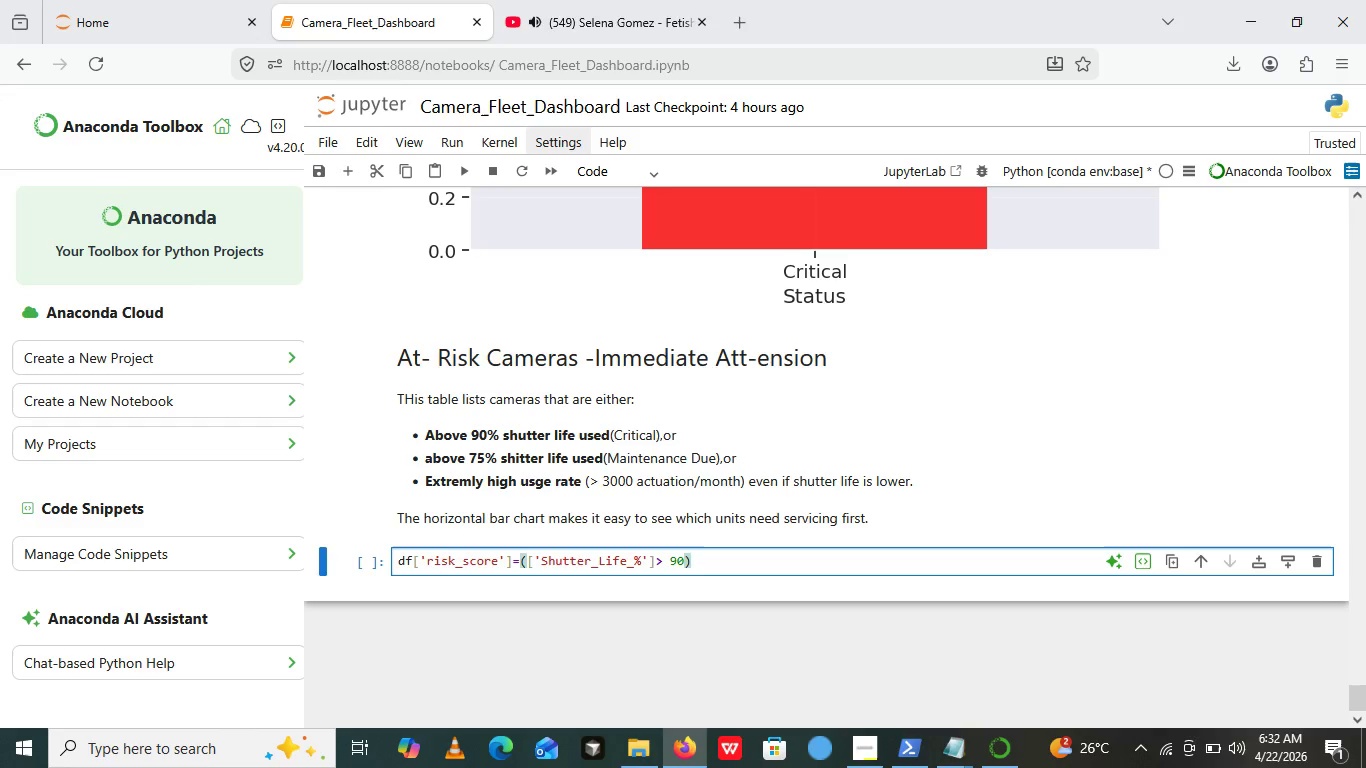 
type(.astype())
 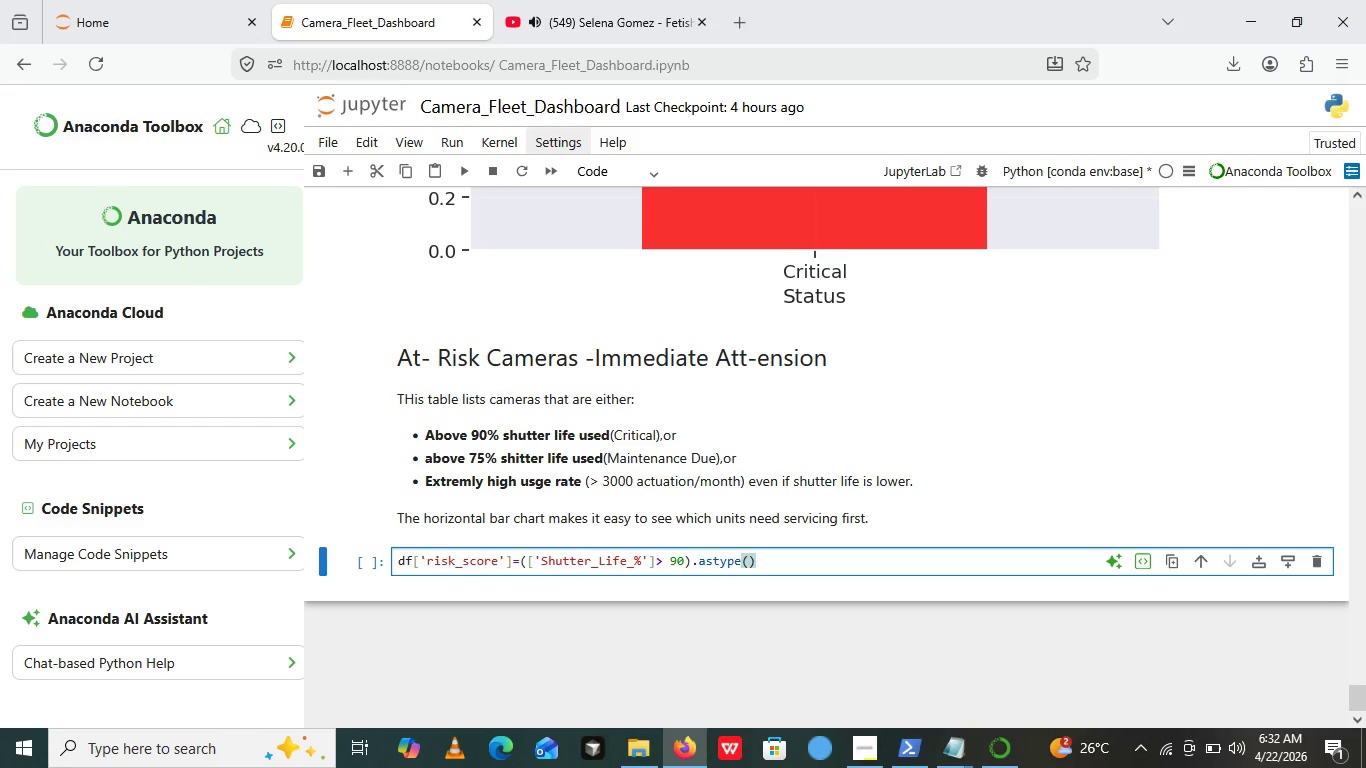 
key(ArrowLeft)
 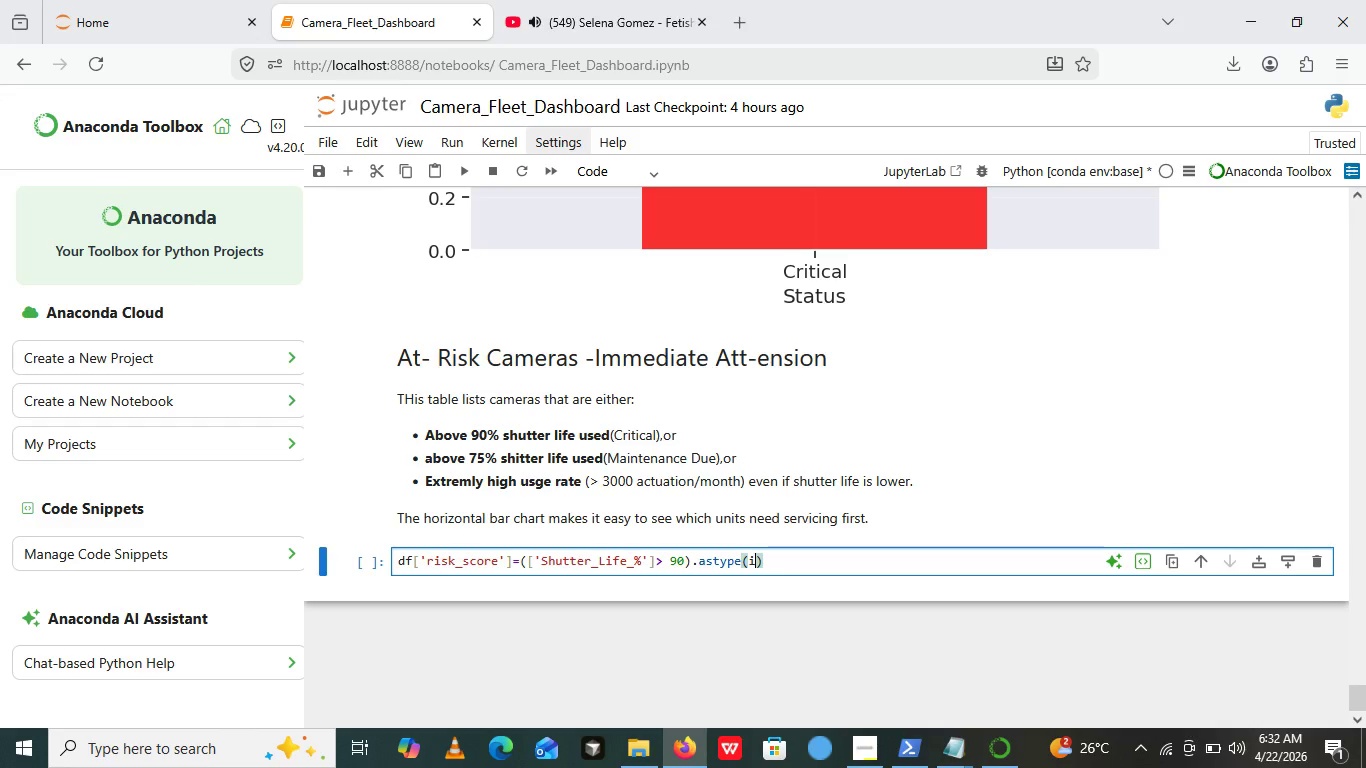 
type(int)
 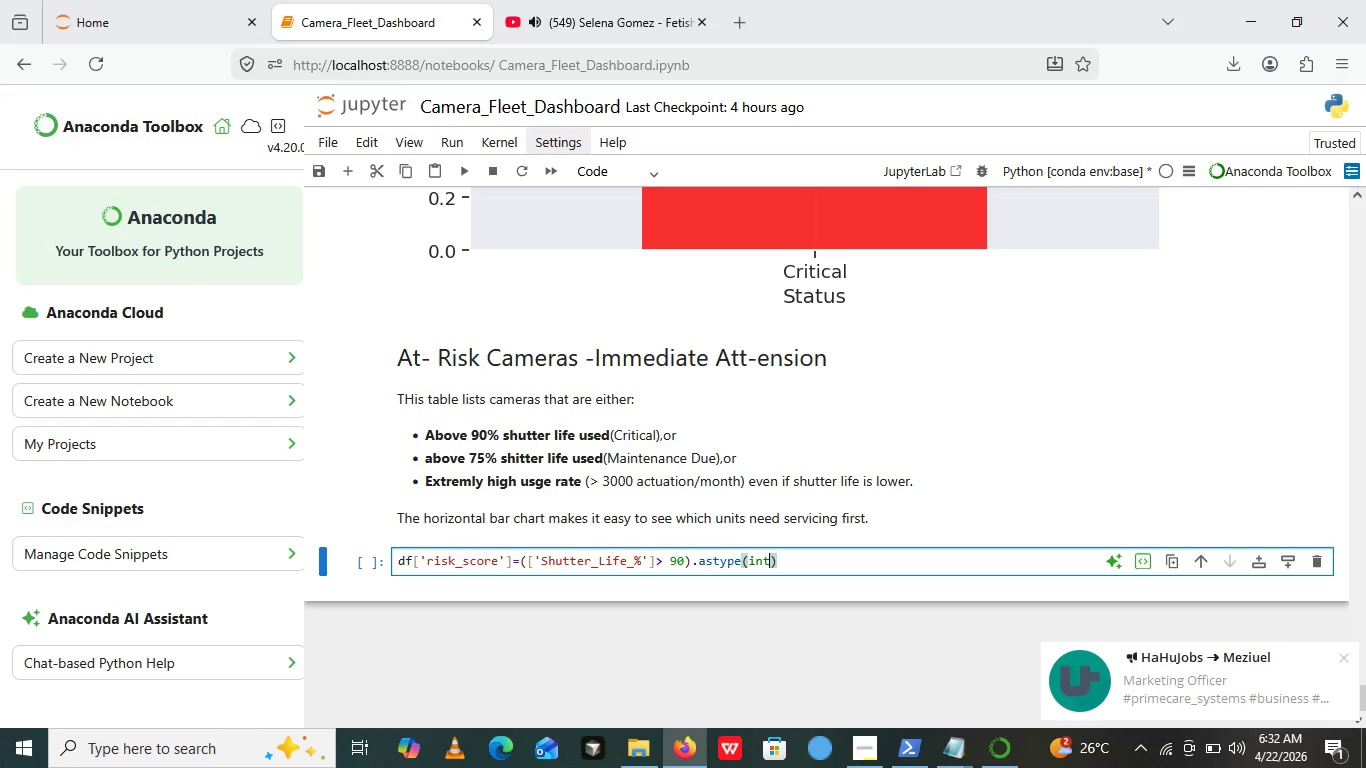 
wait(6.06)
 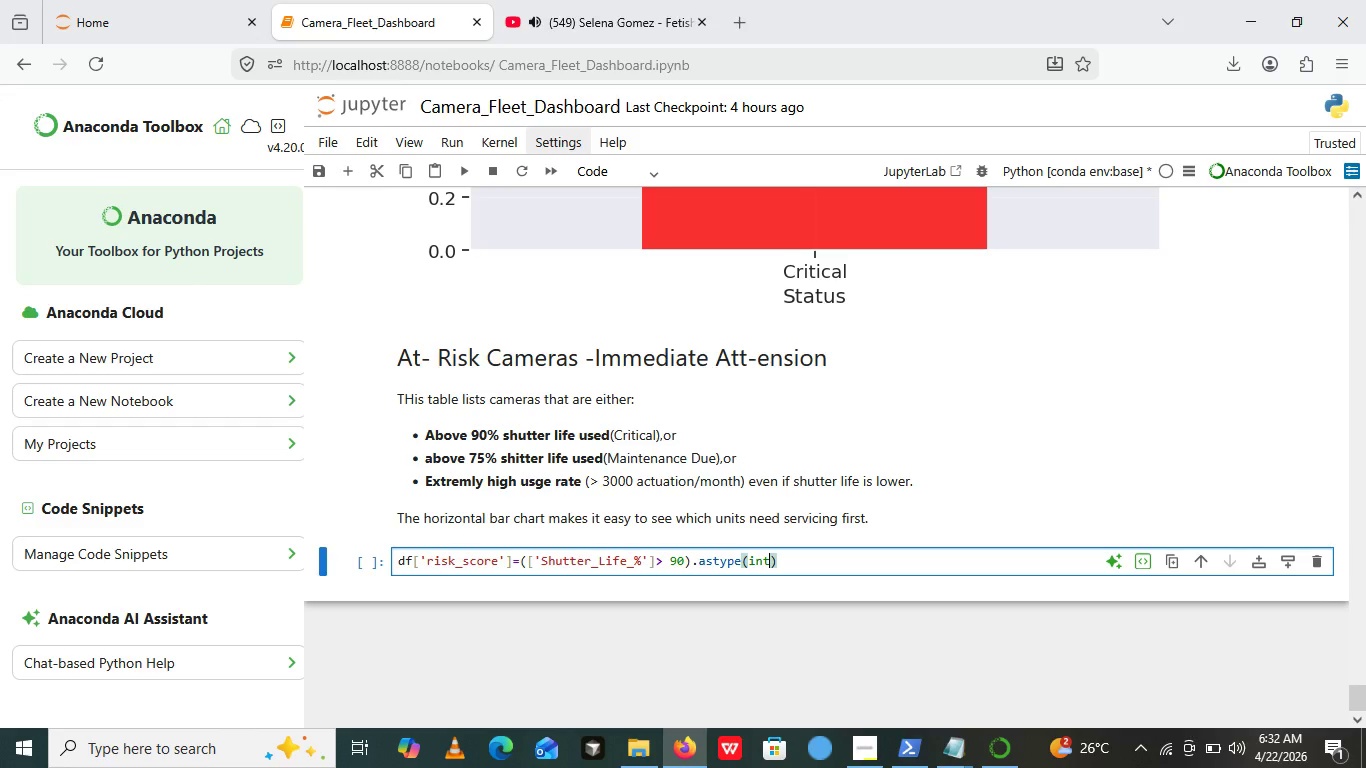 
key(ArrowRight)
 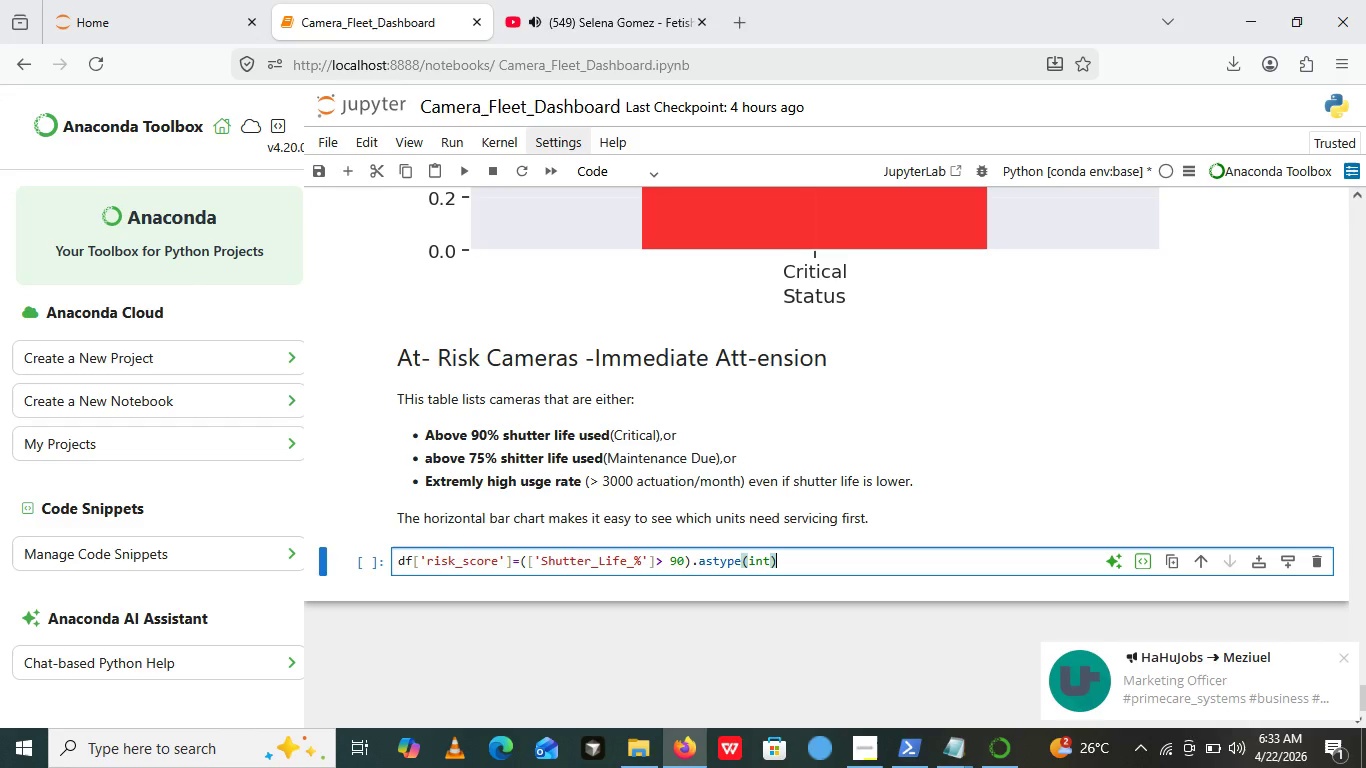 
key(Enter)
 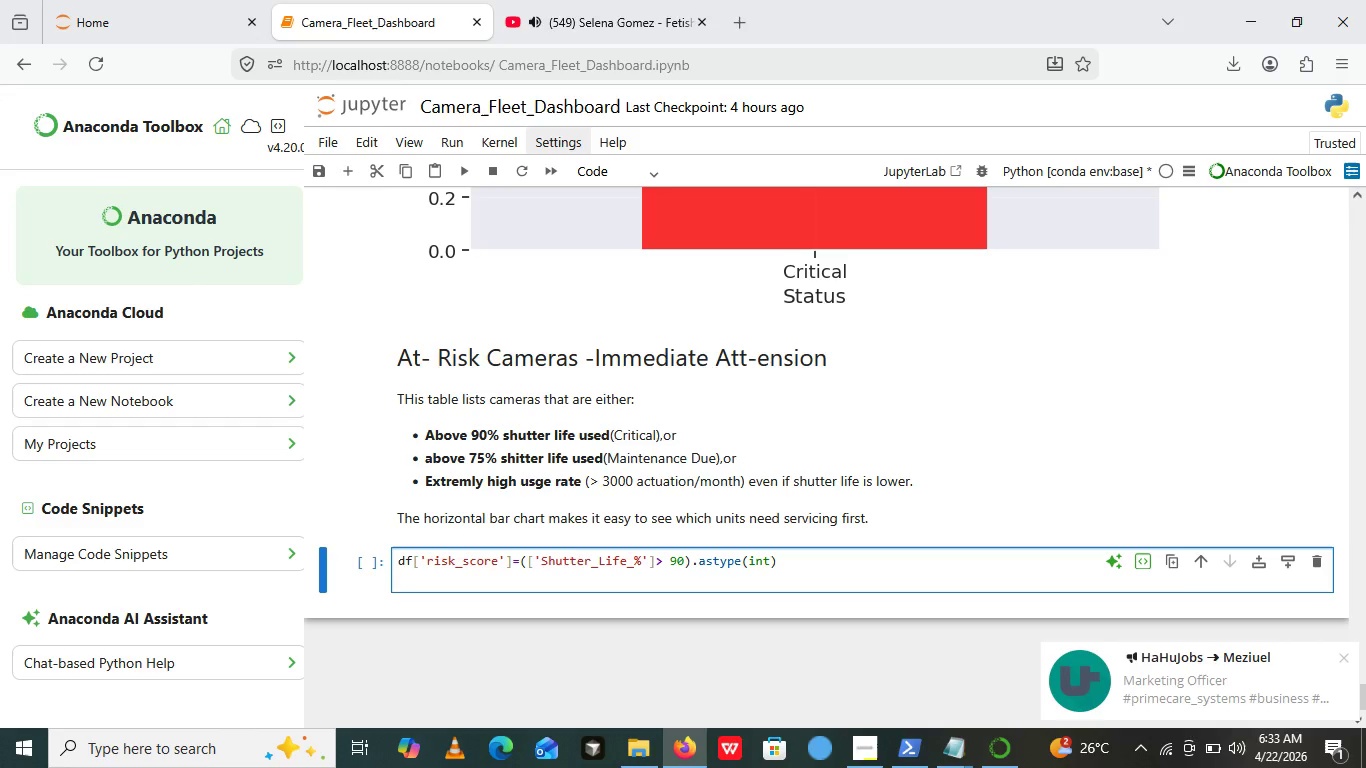 
type(+ ())
 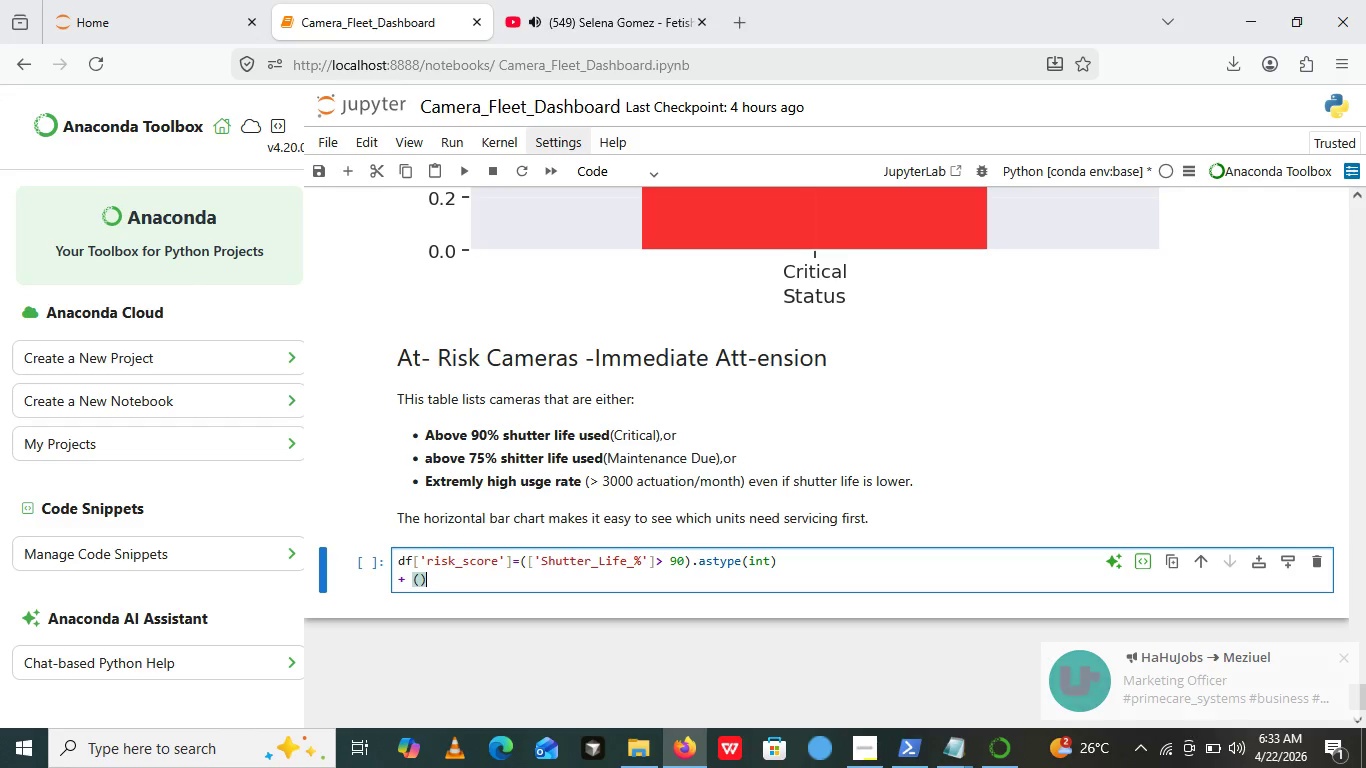 
key(ArrowLeft)
 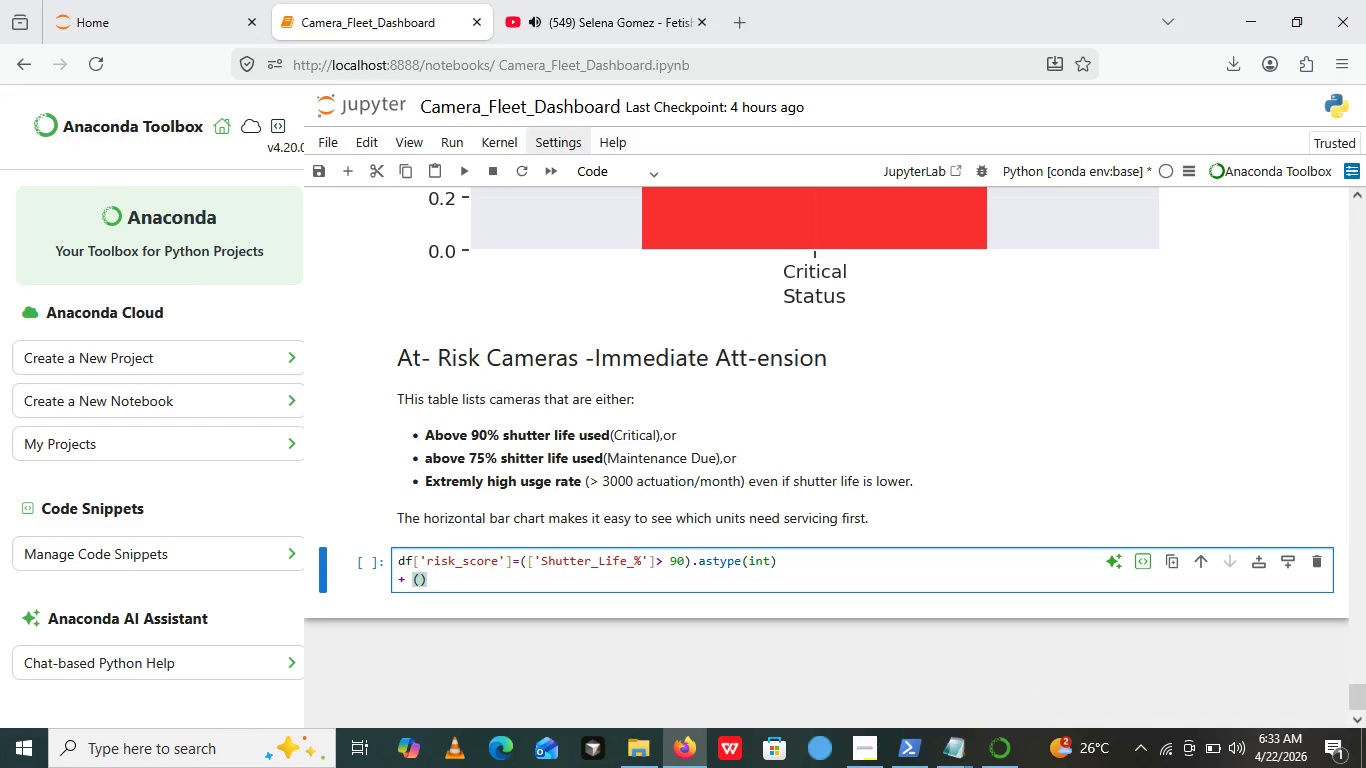 
type(df[])
 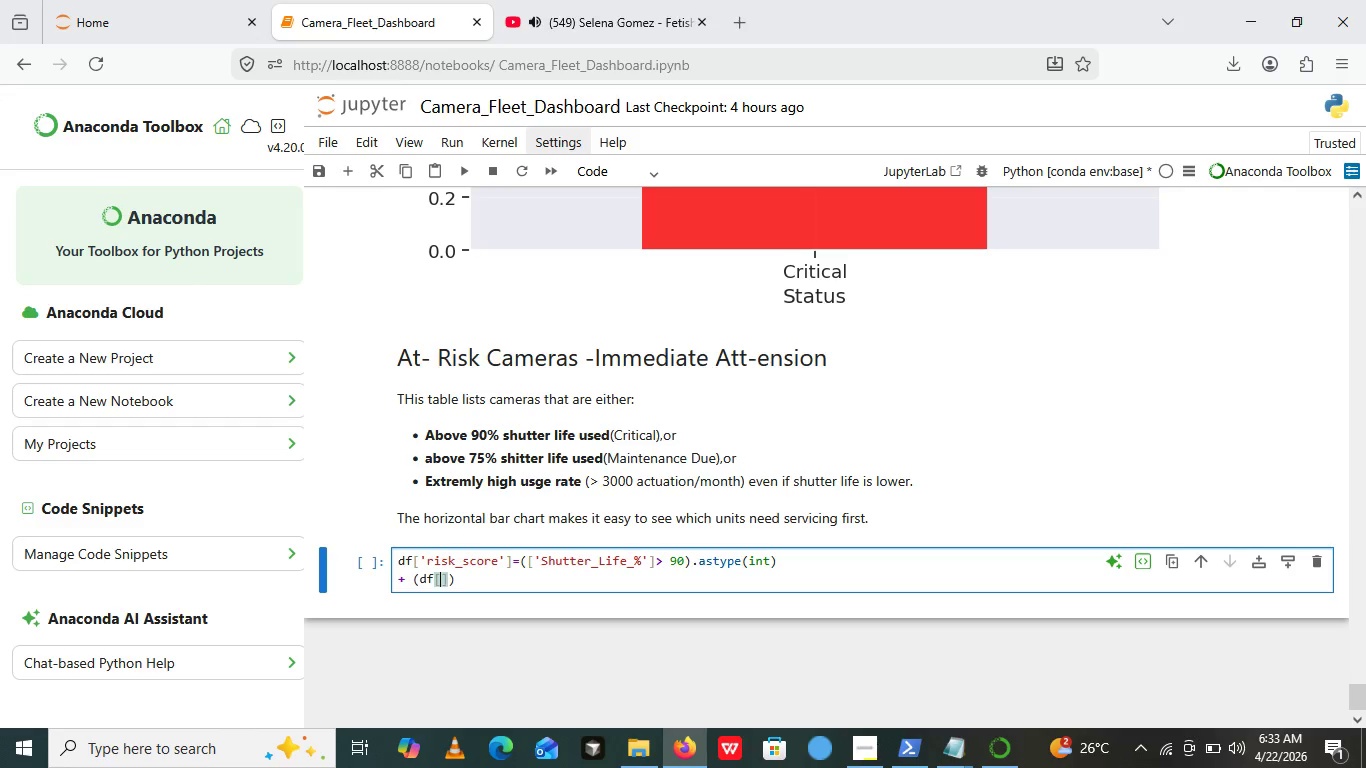 
key(ArrowLeft)
 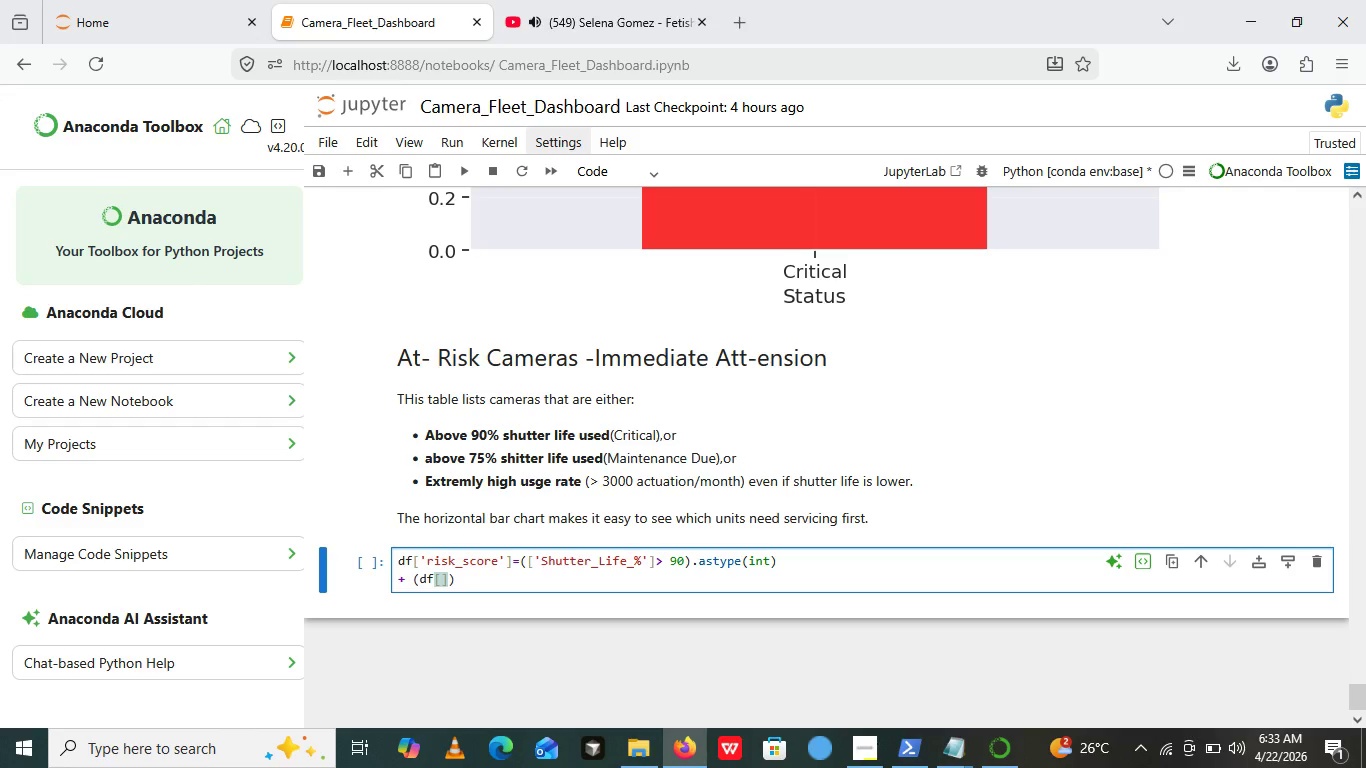 
key(Quote)
 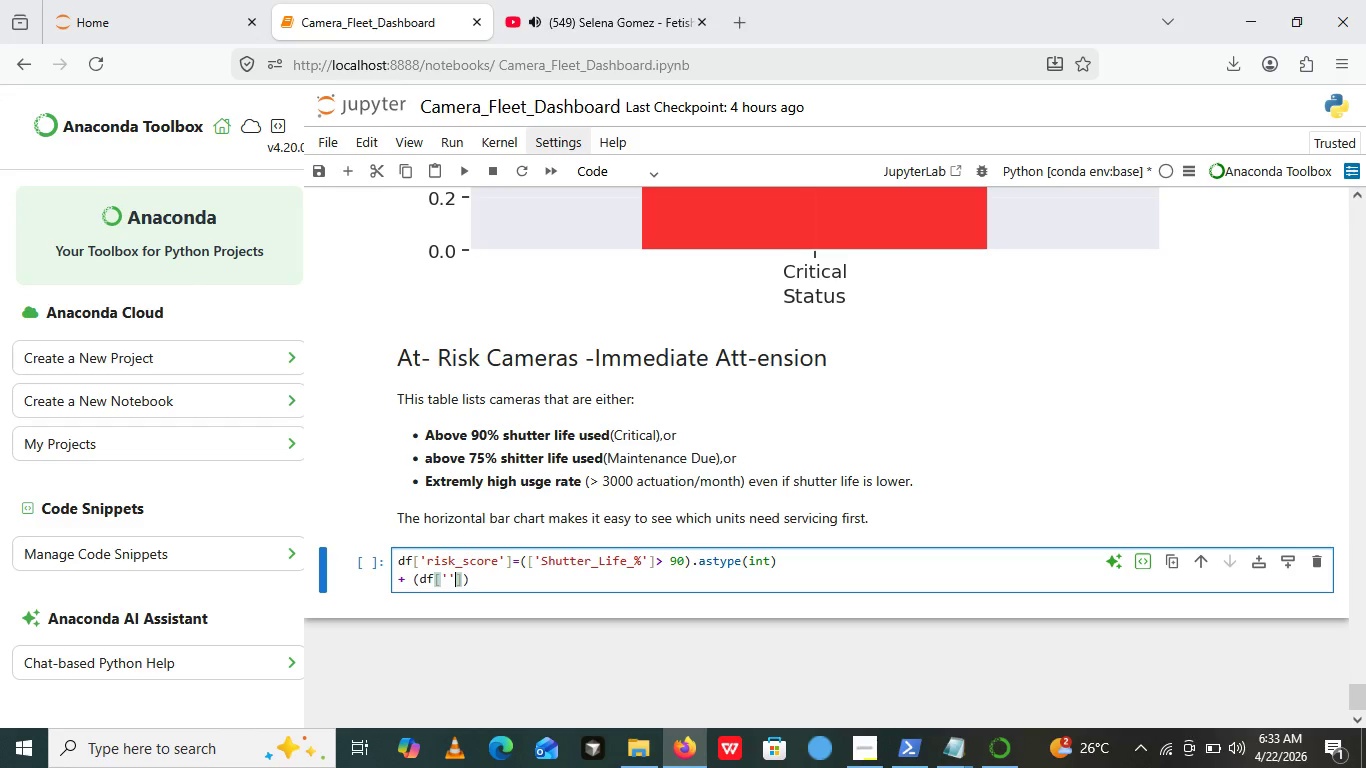 
key(Quote)
 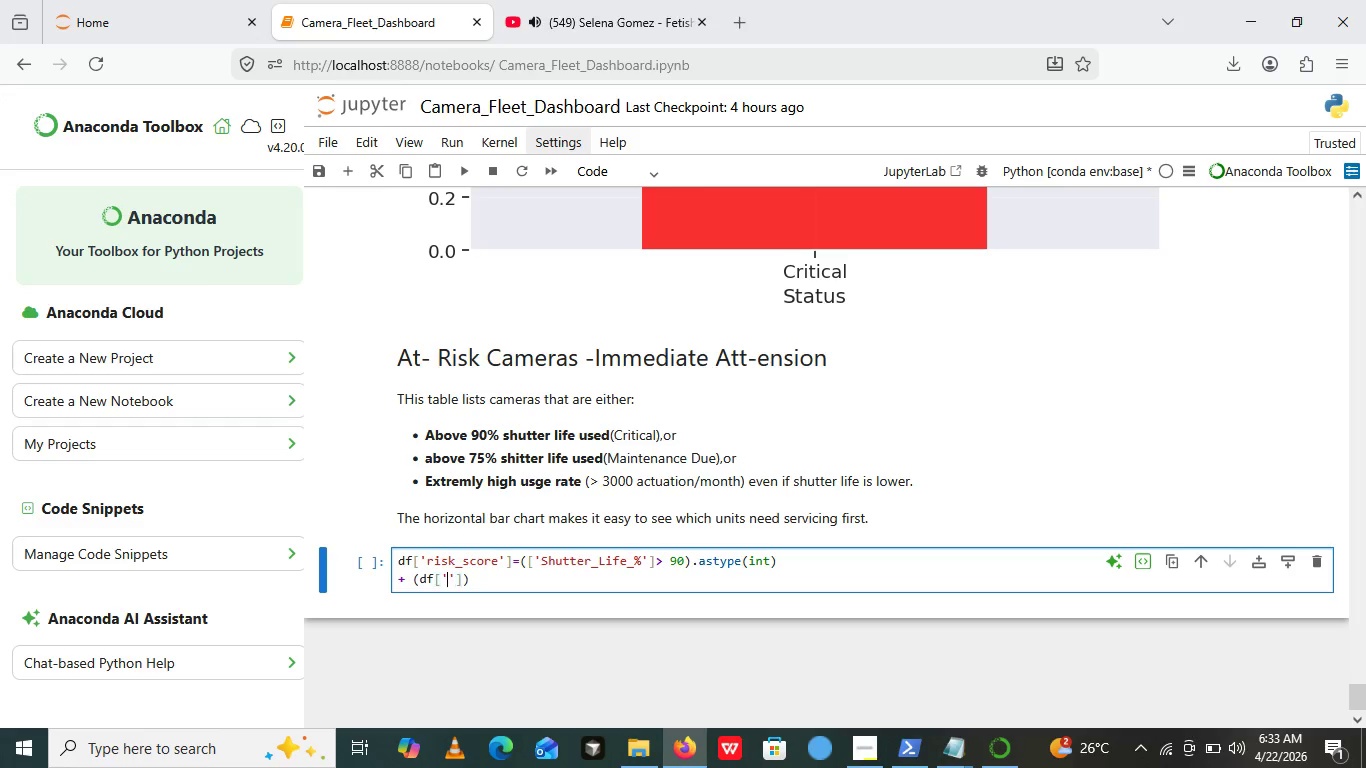 
key(ArrowLeft)
 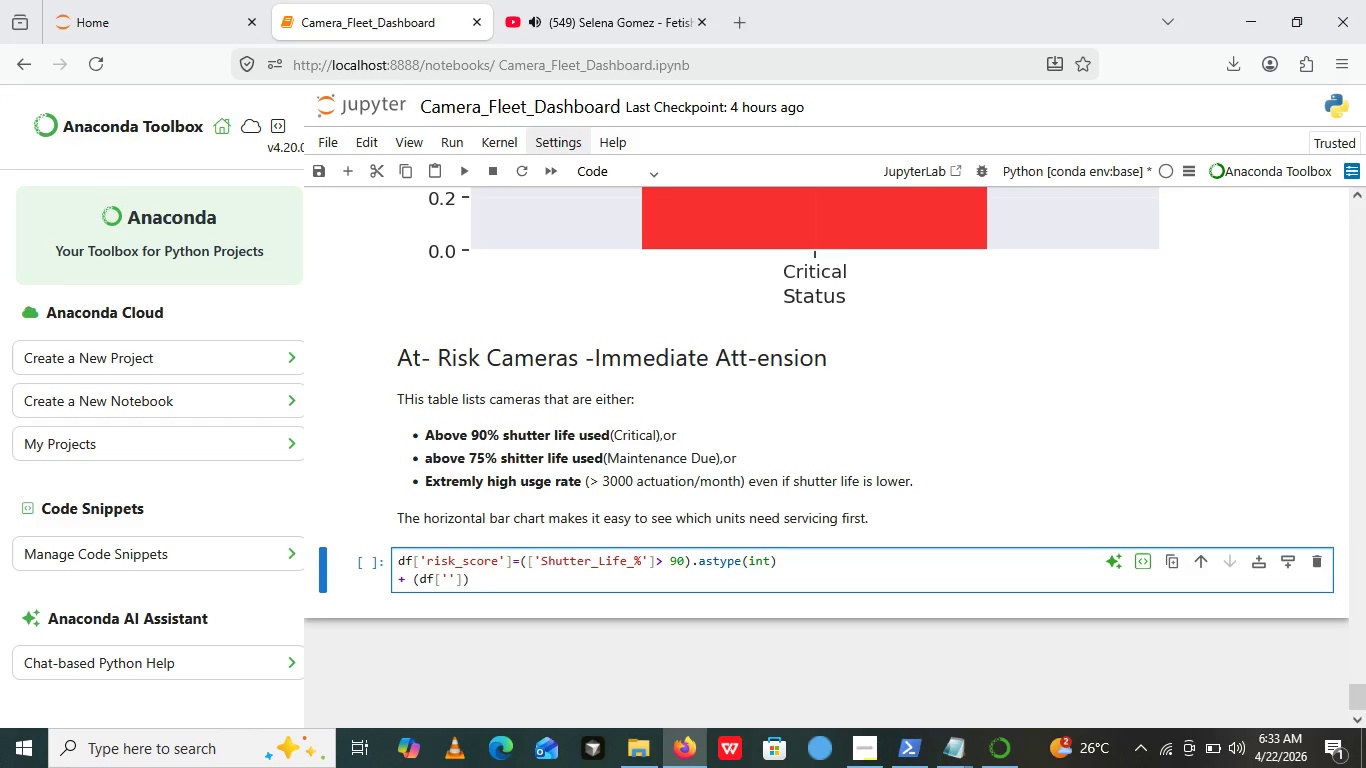 
type(usge)
 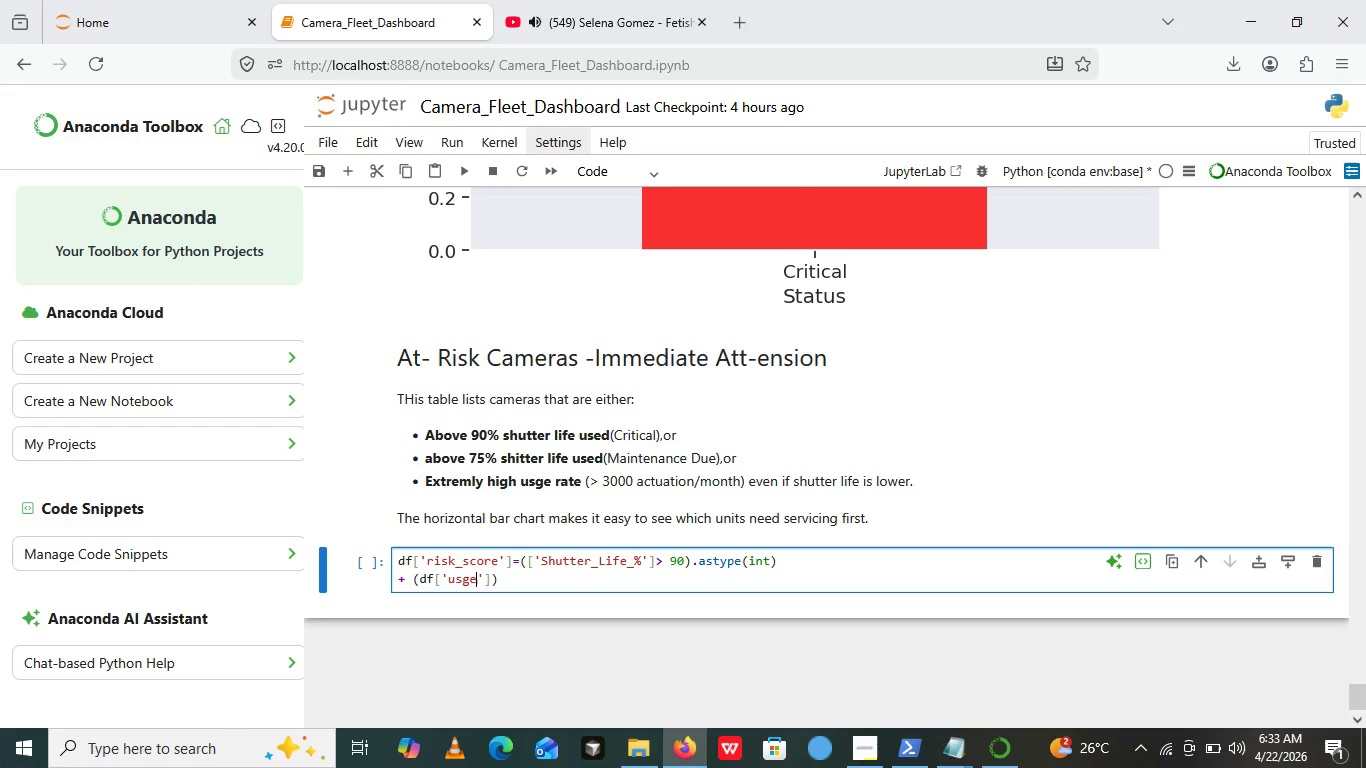 
key(ArrowLeft)
 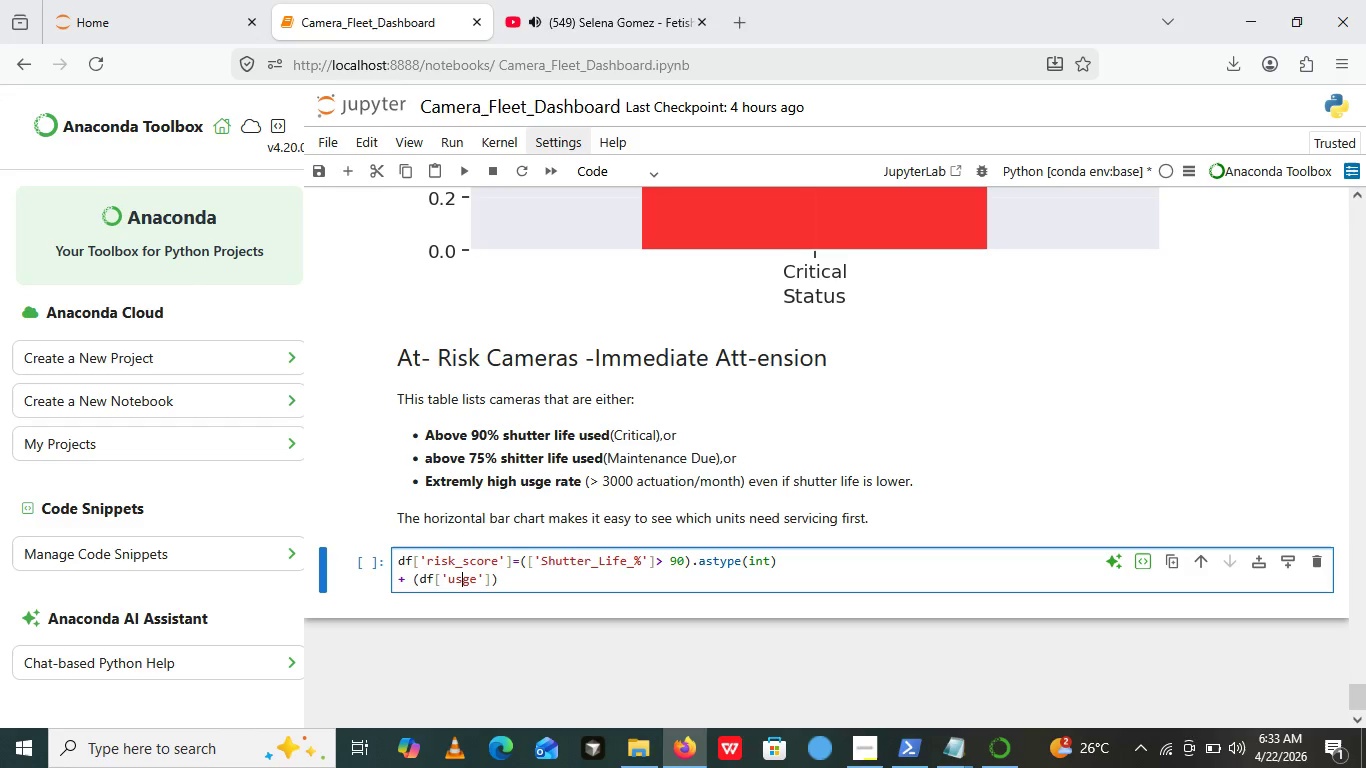 
key(ArrowLeft)
 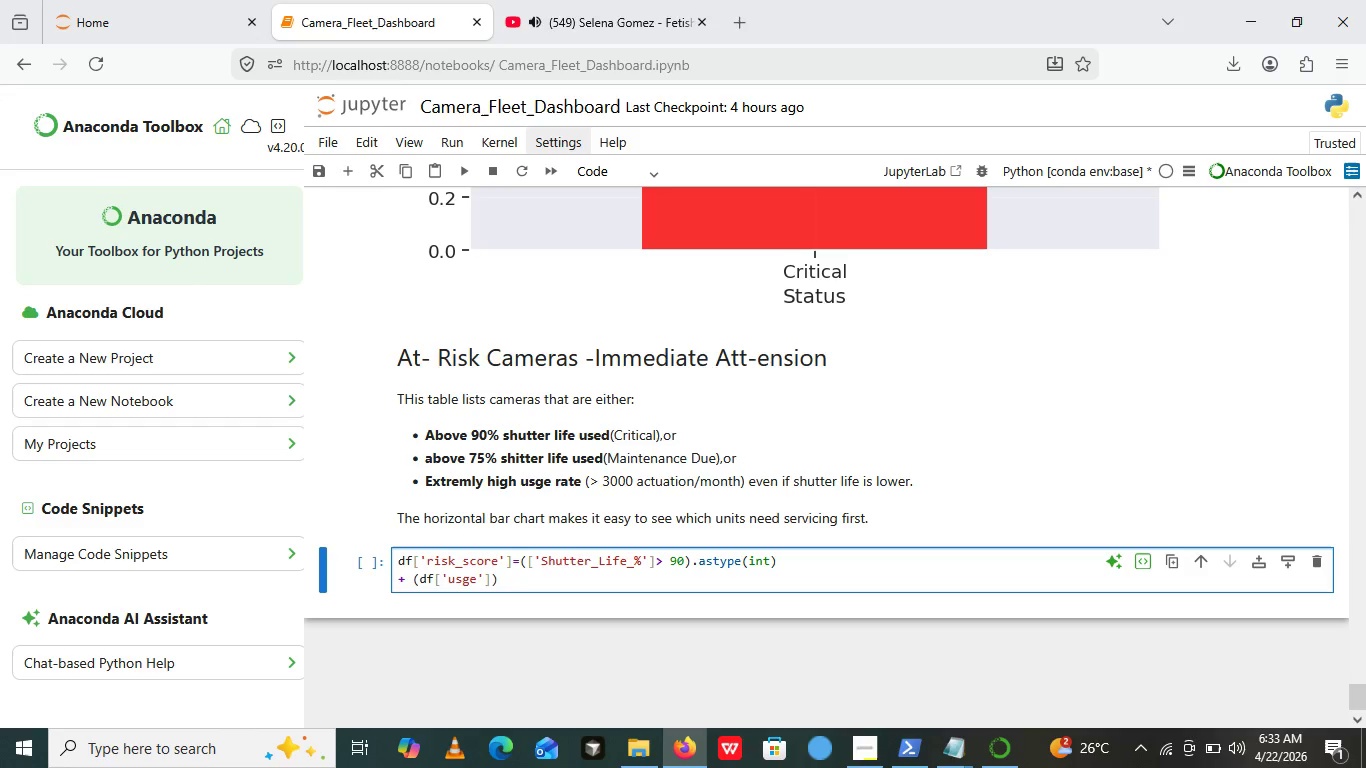 
key(A)
 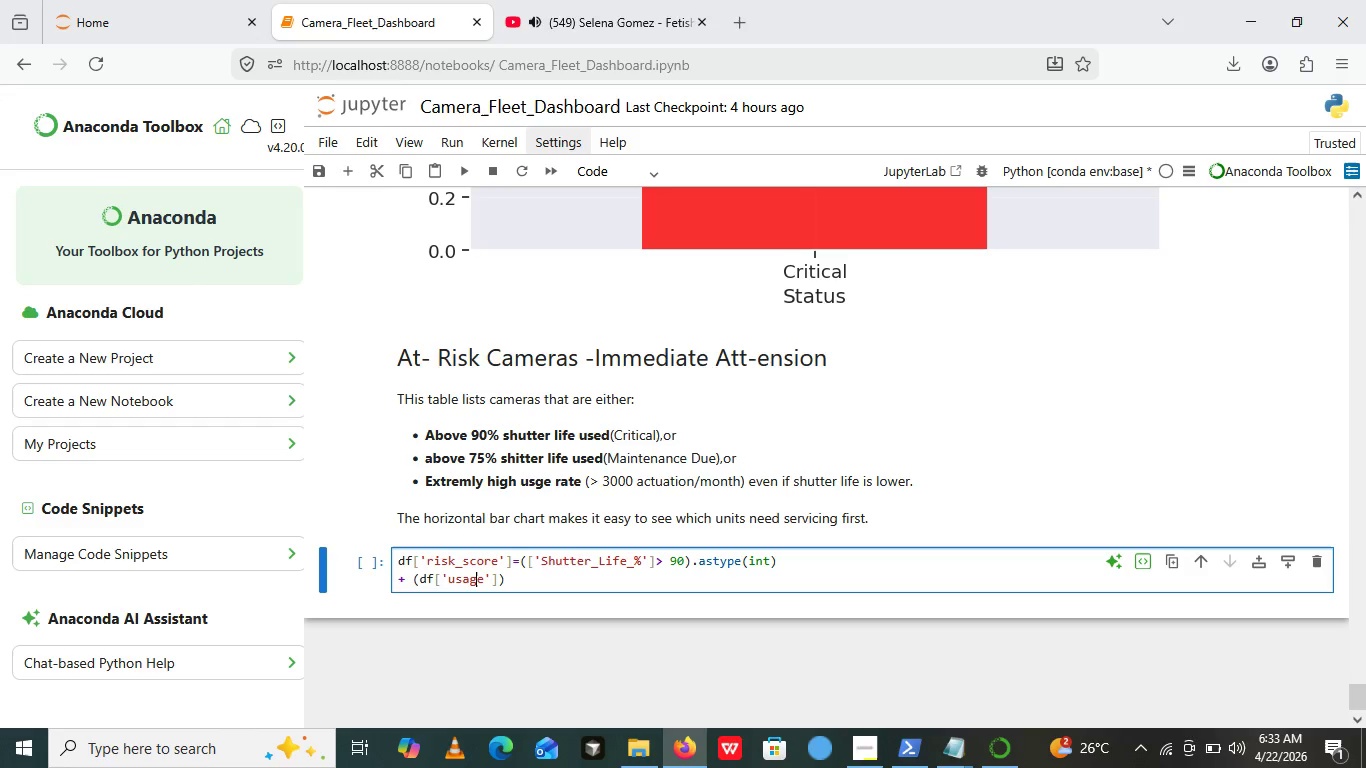 
key(ArrowRight)
 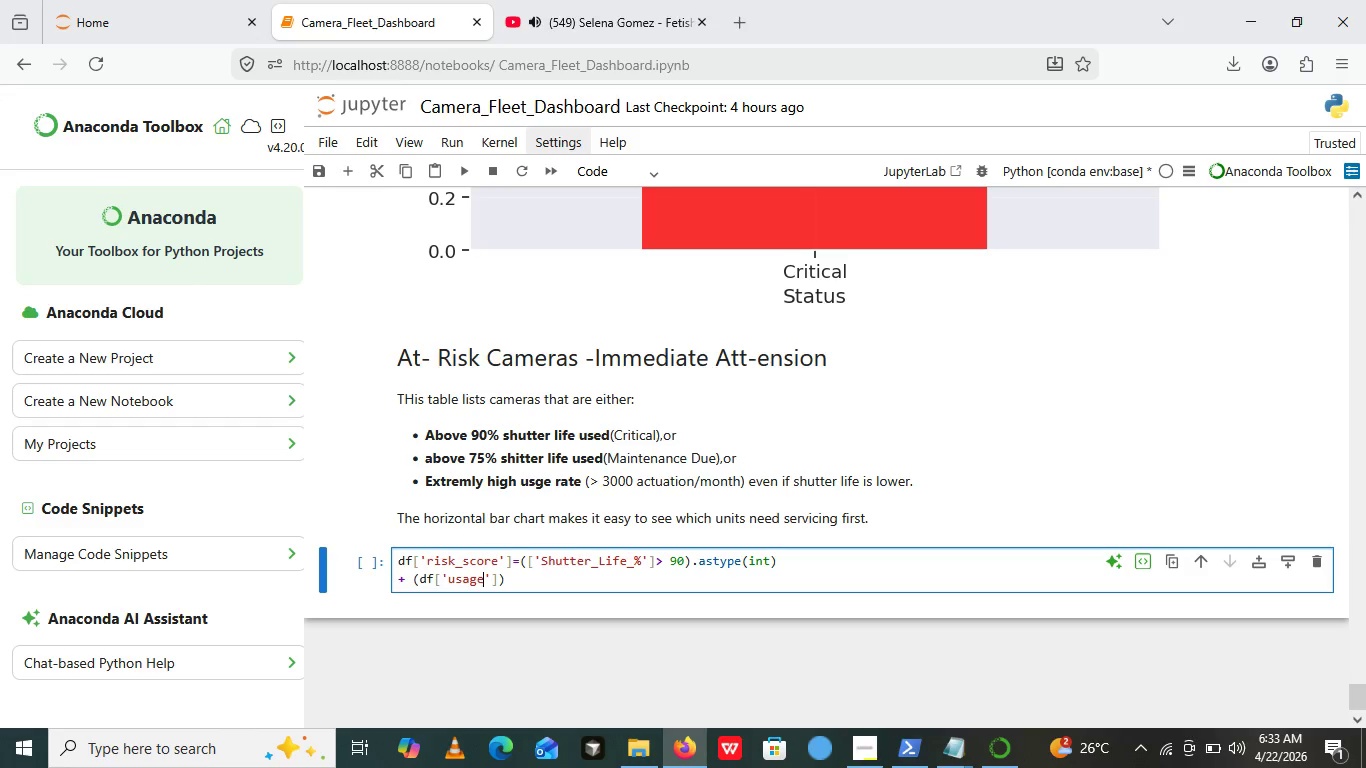 
key(ArrowRight)
 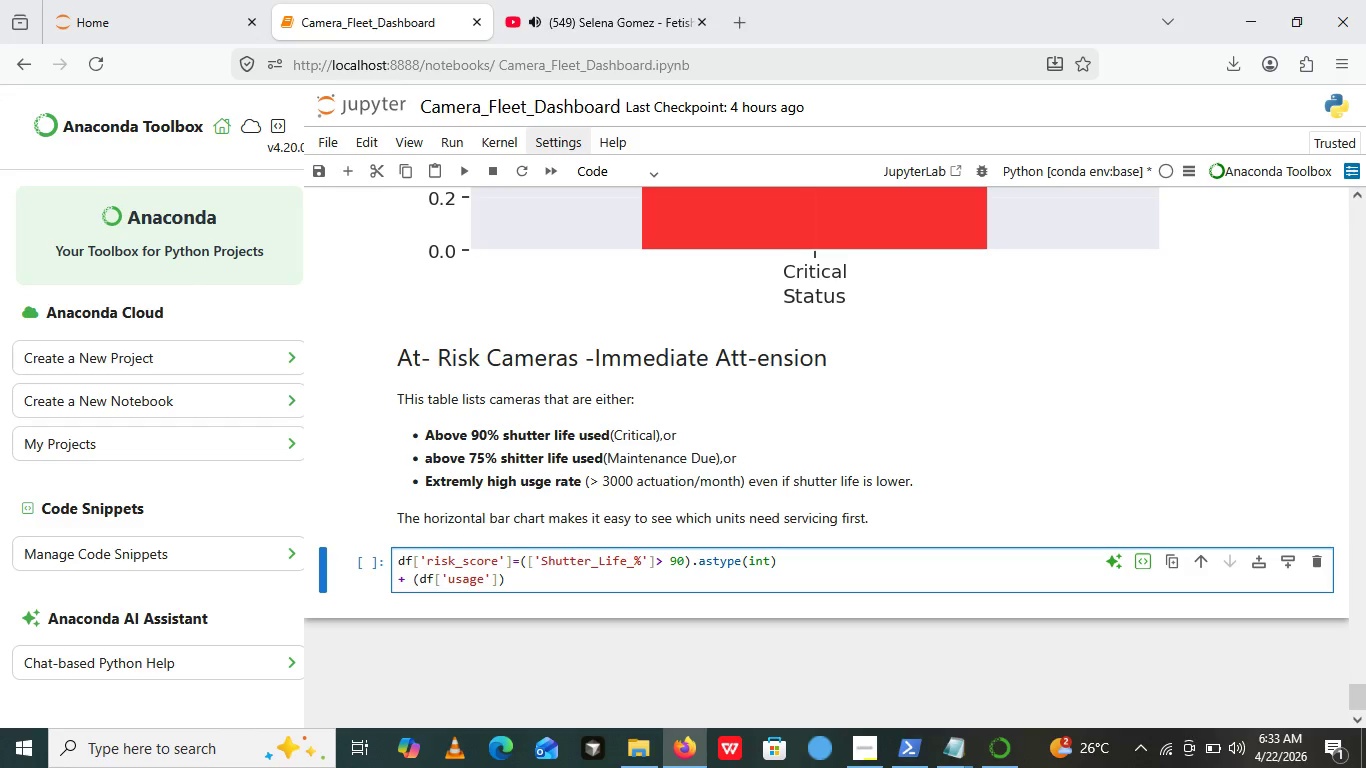 
type( )
key(Backspace)
type(_tange)
 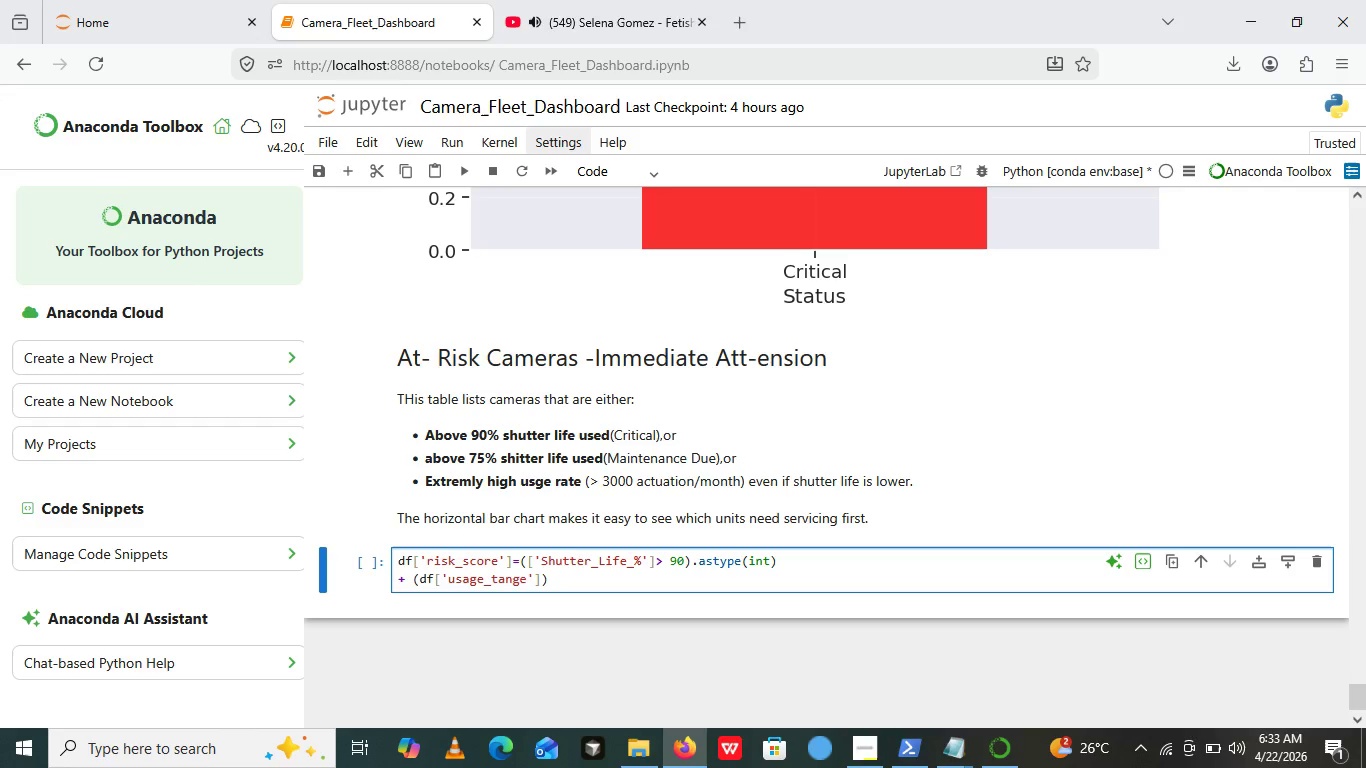 
key(ArrowLeft)
 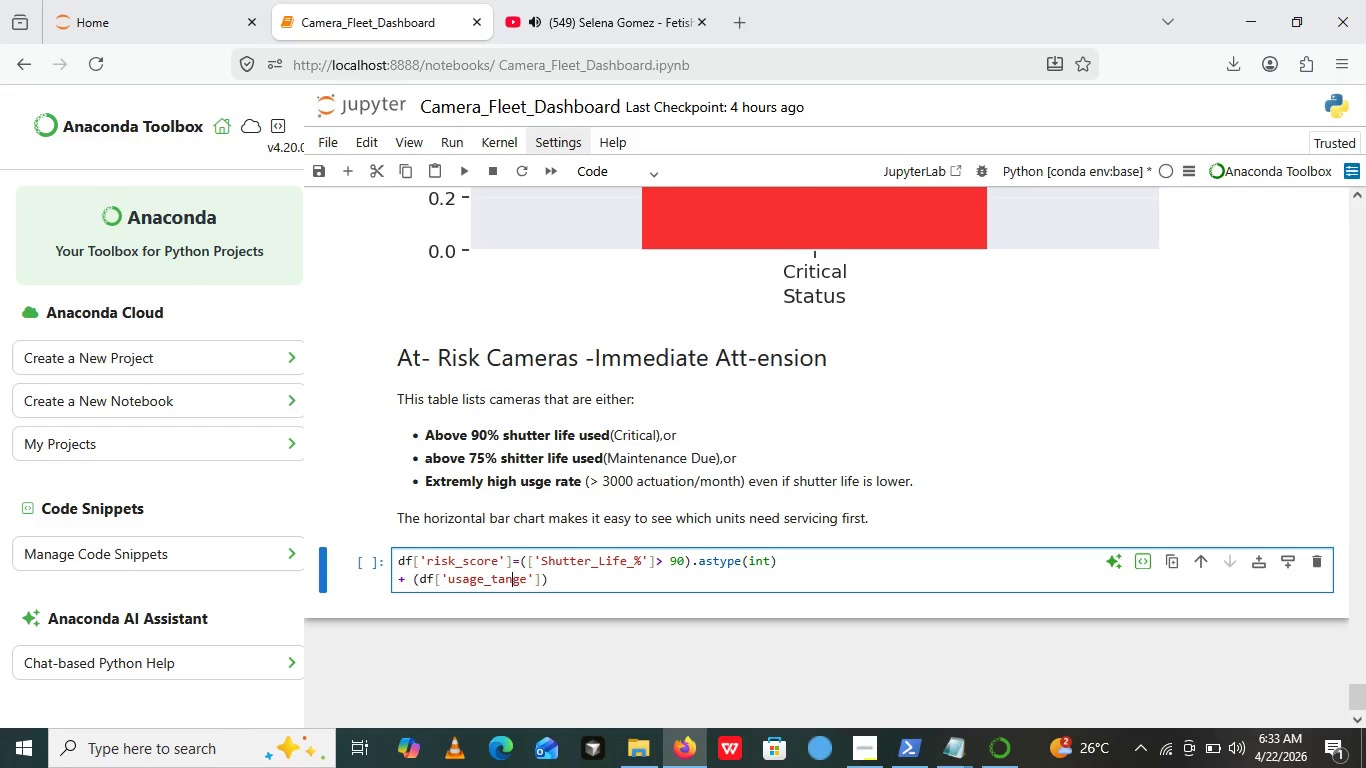 
key(ArrowLeft)
 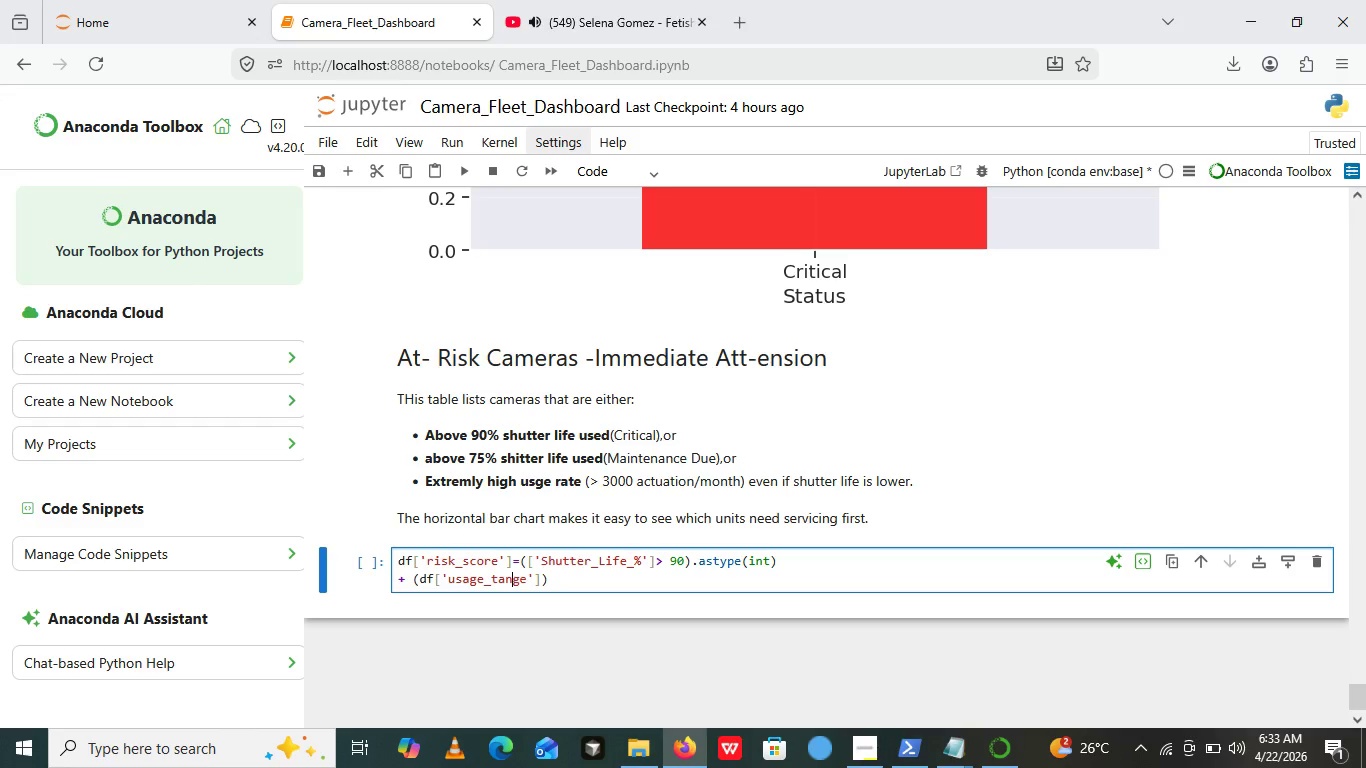 
key(ArrowLeft)
 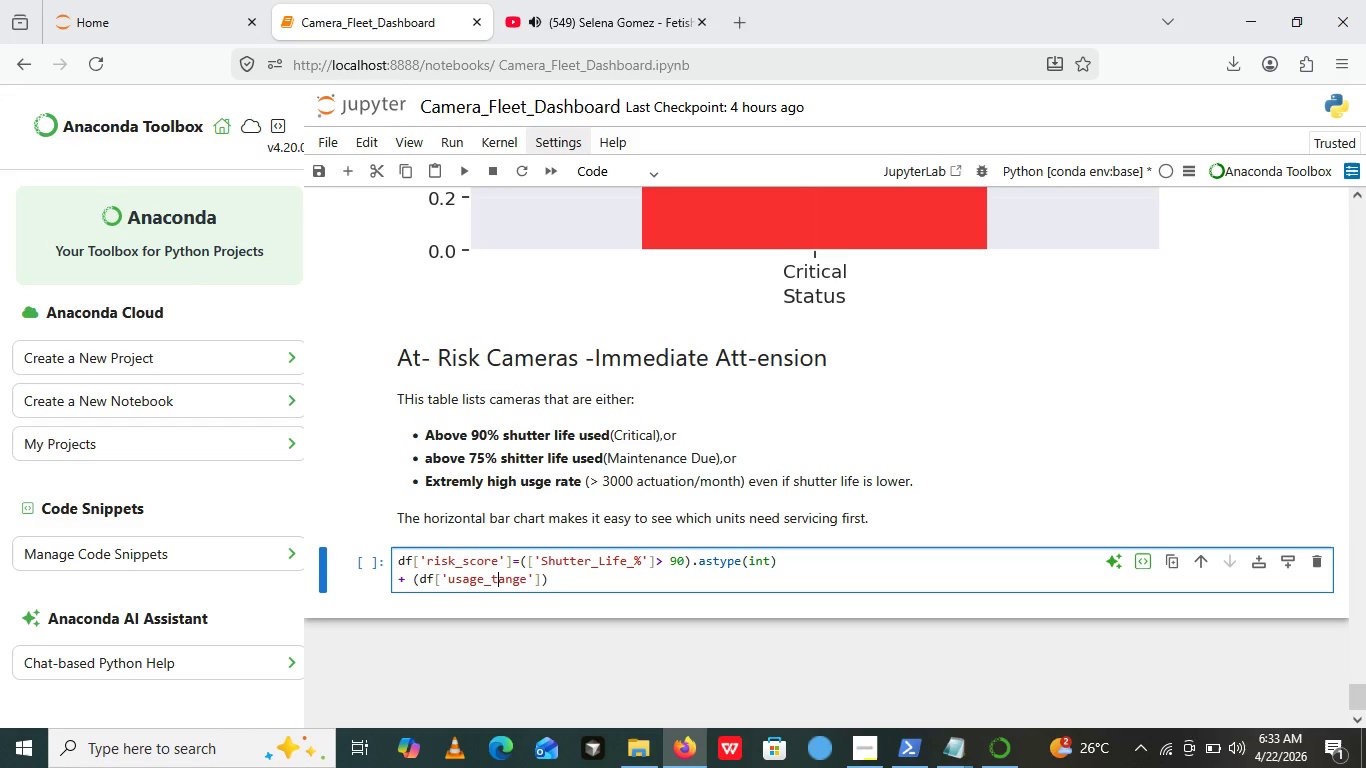 
key(ArrowLeft)
 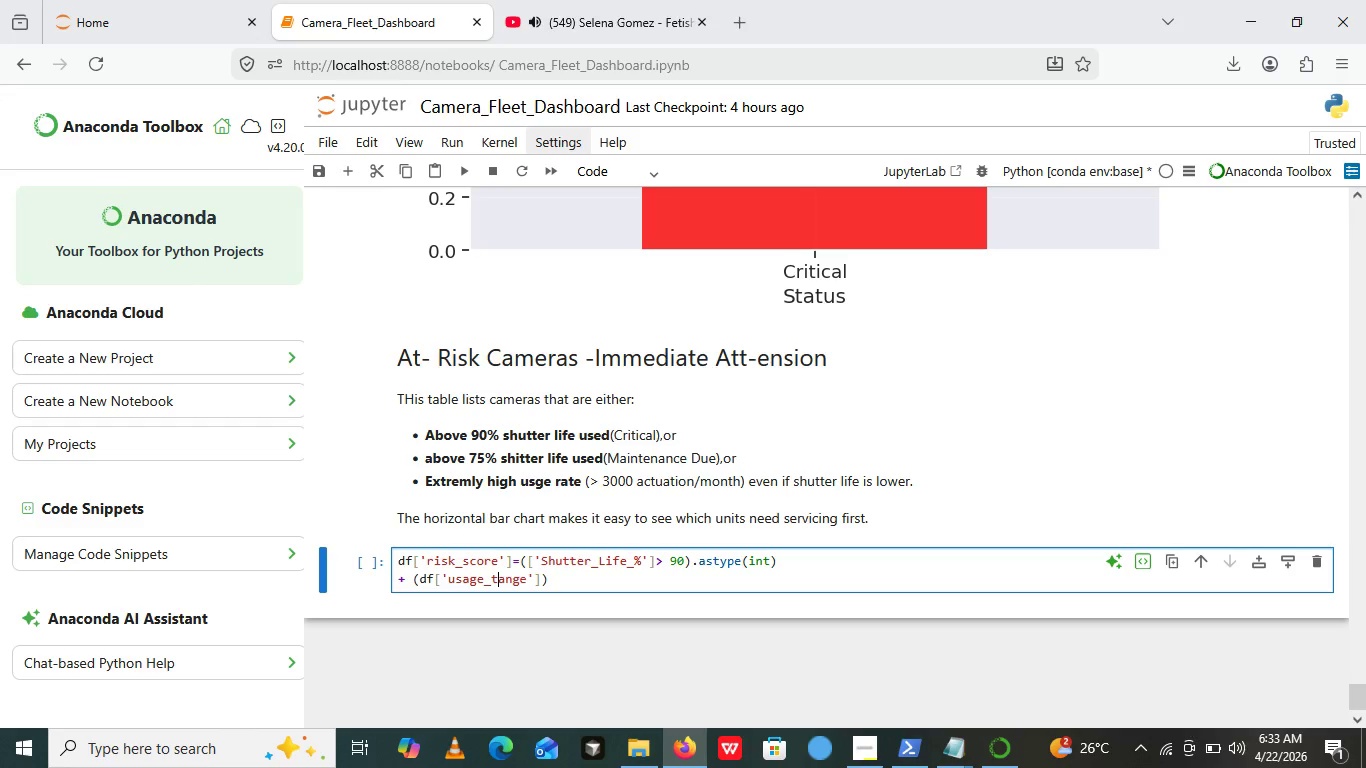 
key(Backspace)
 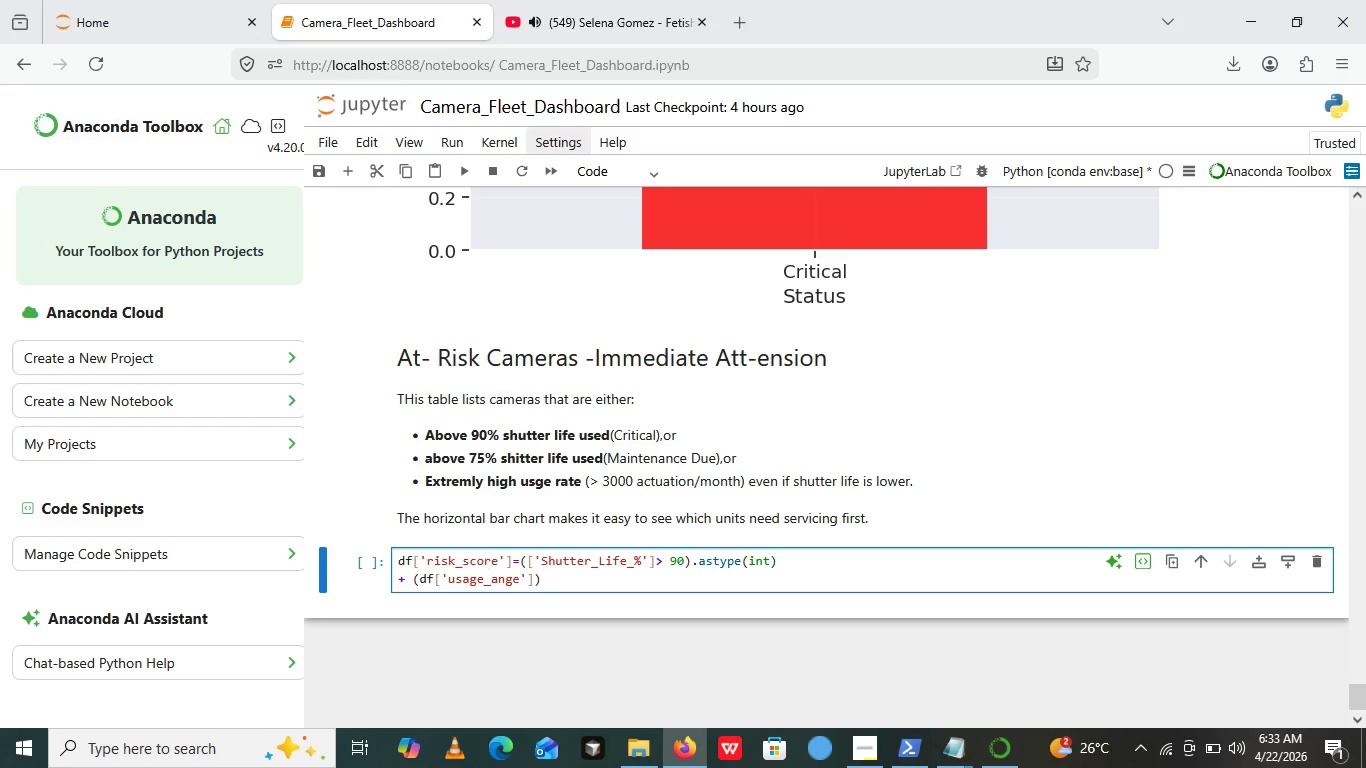 
key(Shift+R)
 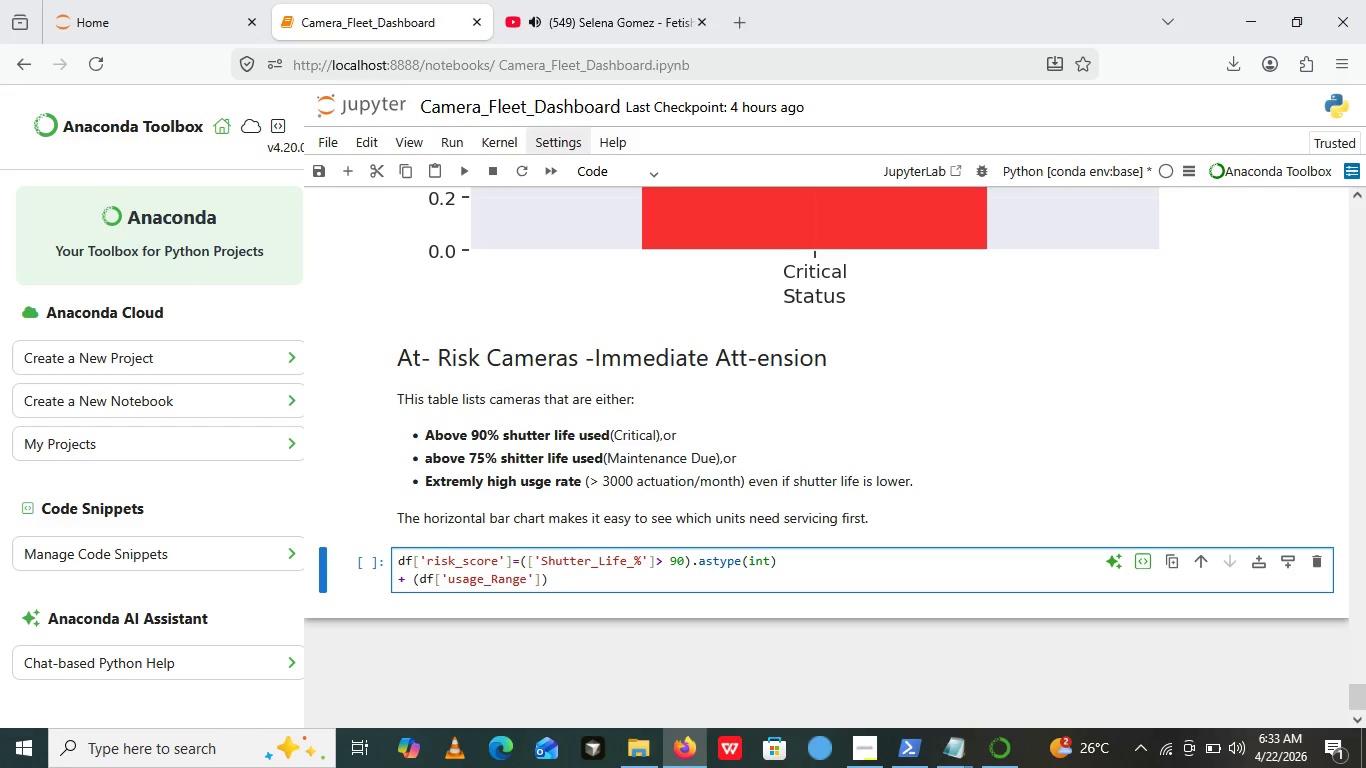 
key(ArrowRight)
 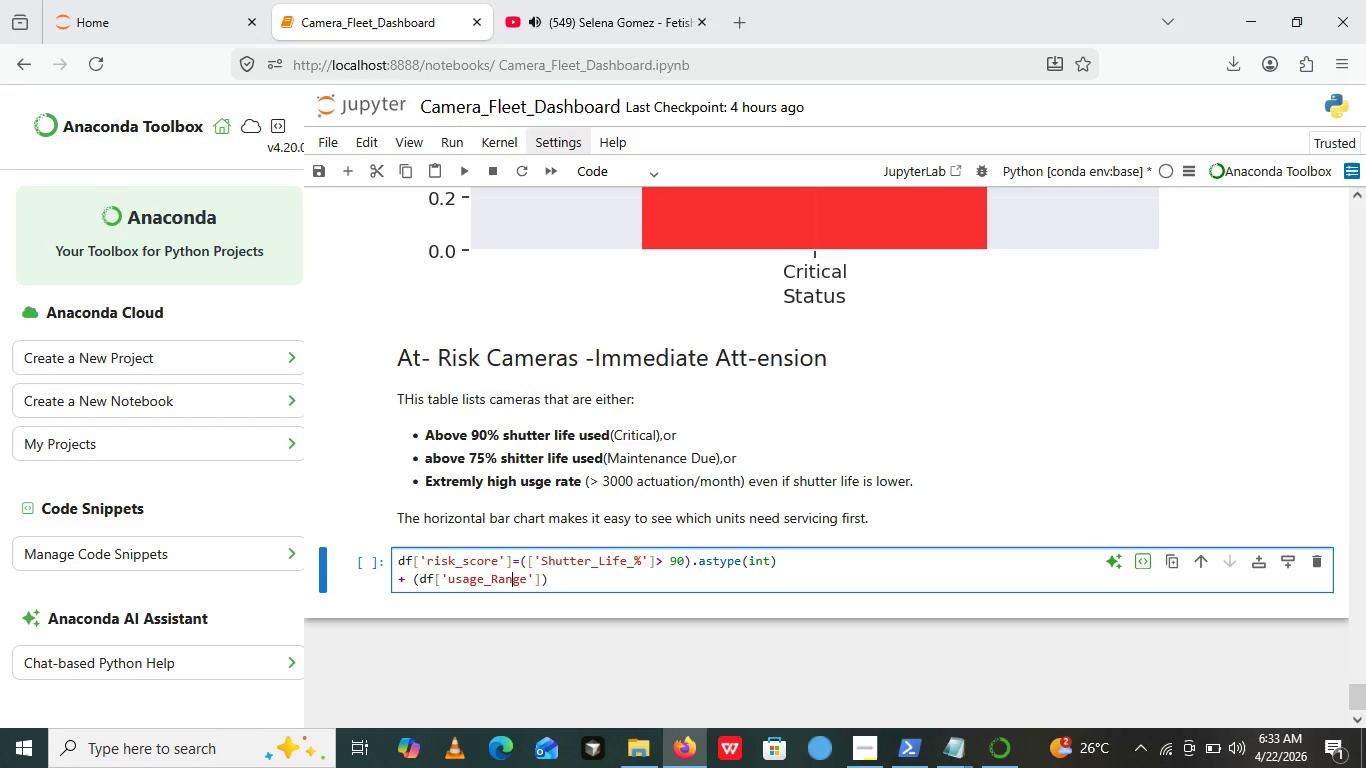 
key(ArrowRight)
 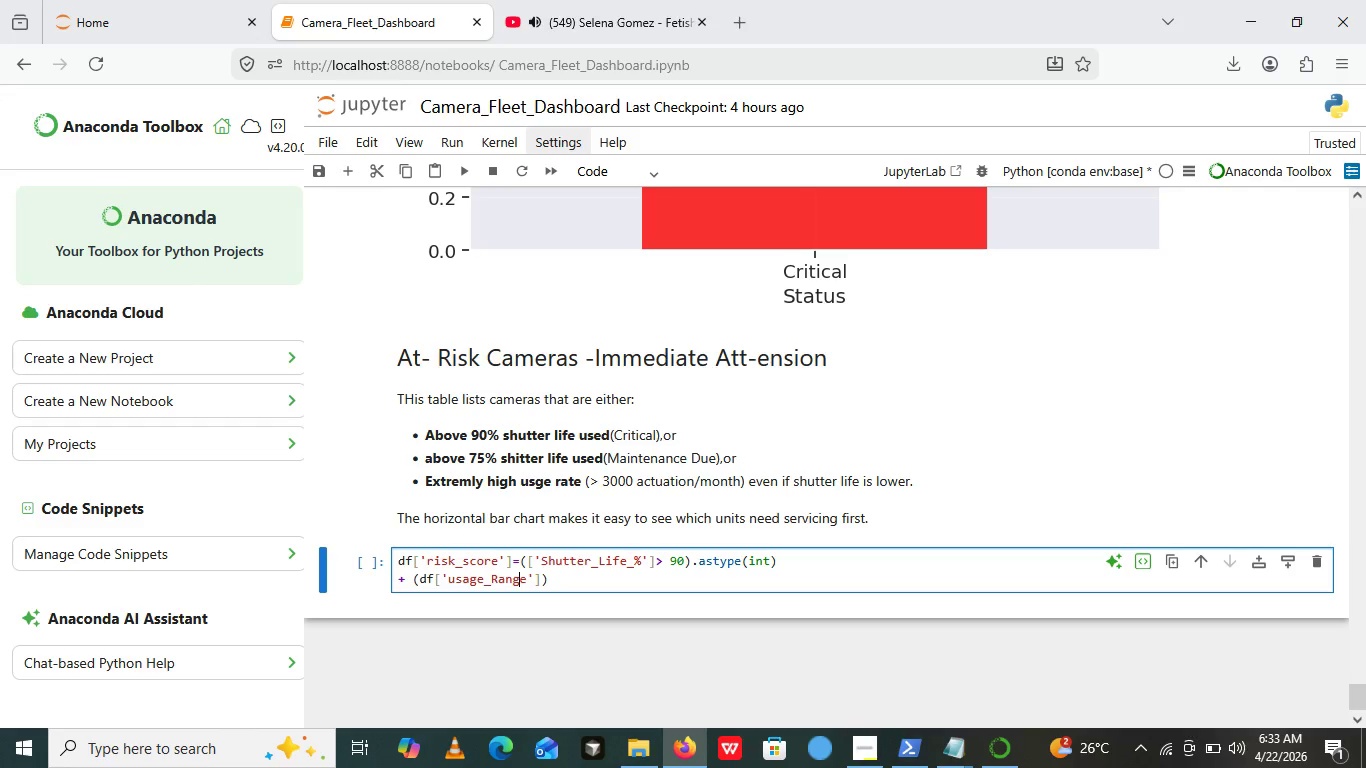 
key(ArrowRight)
 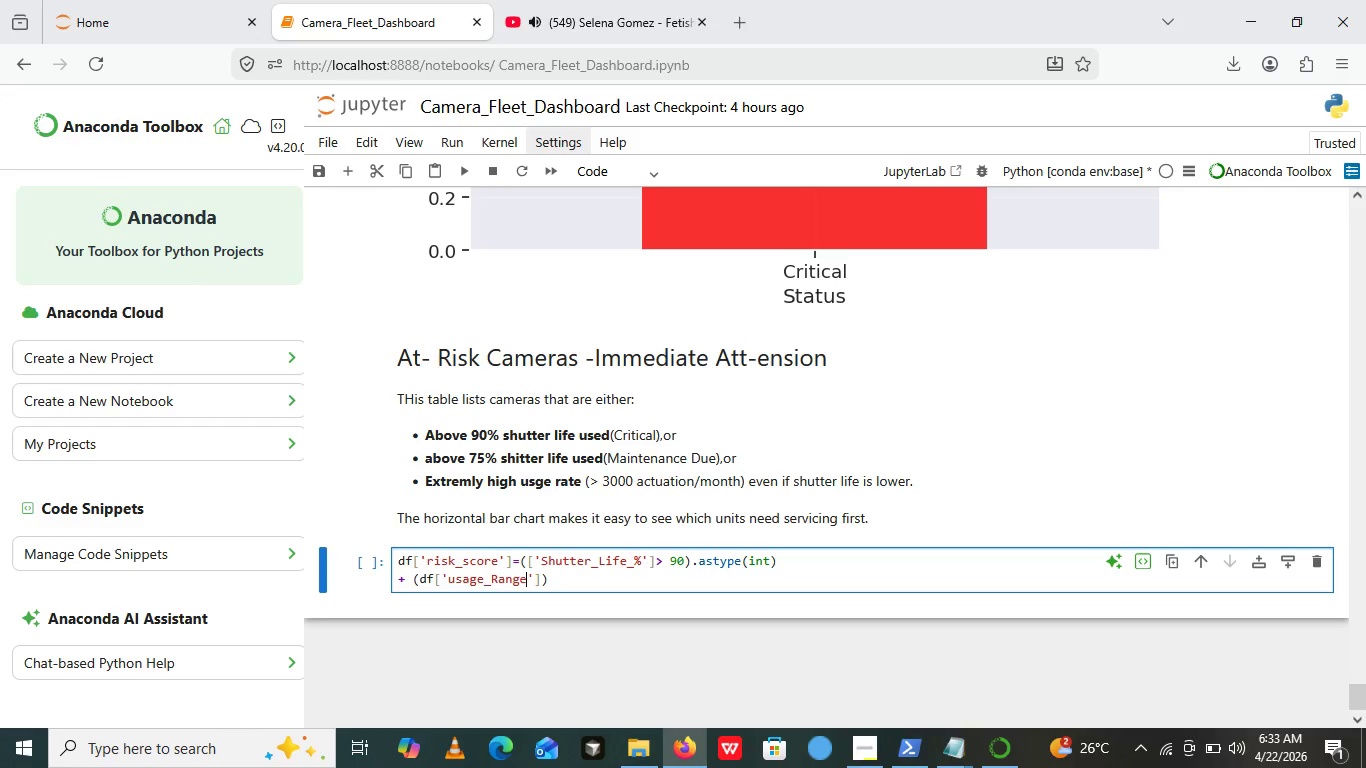 
key(ArrowRight)
 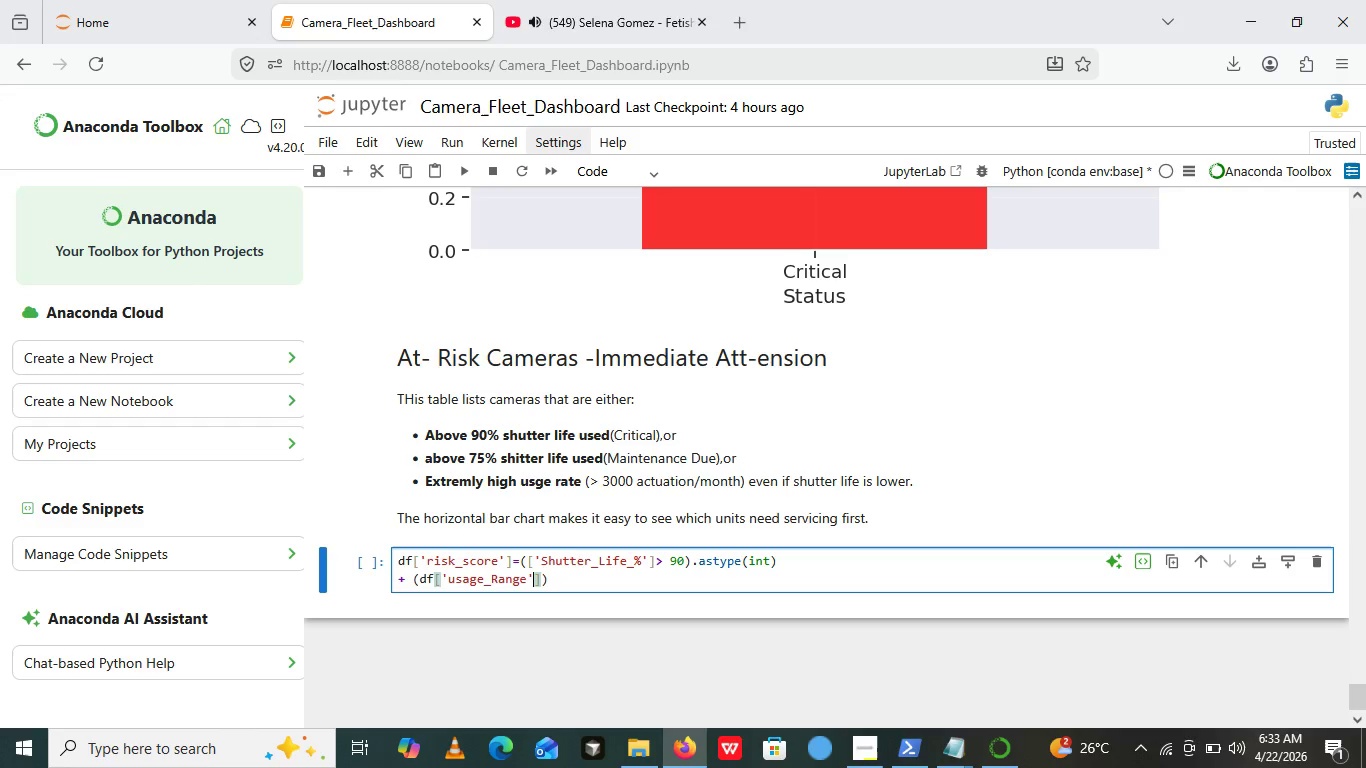 
key(ArrowRight)
 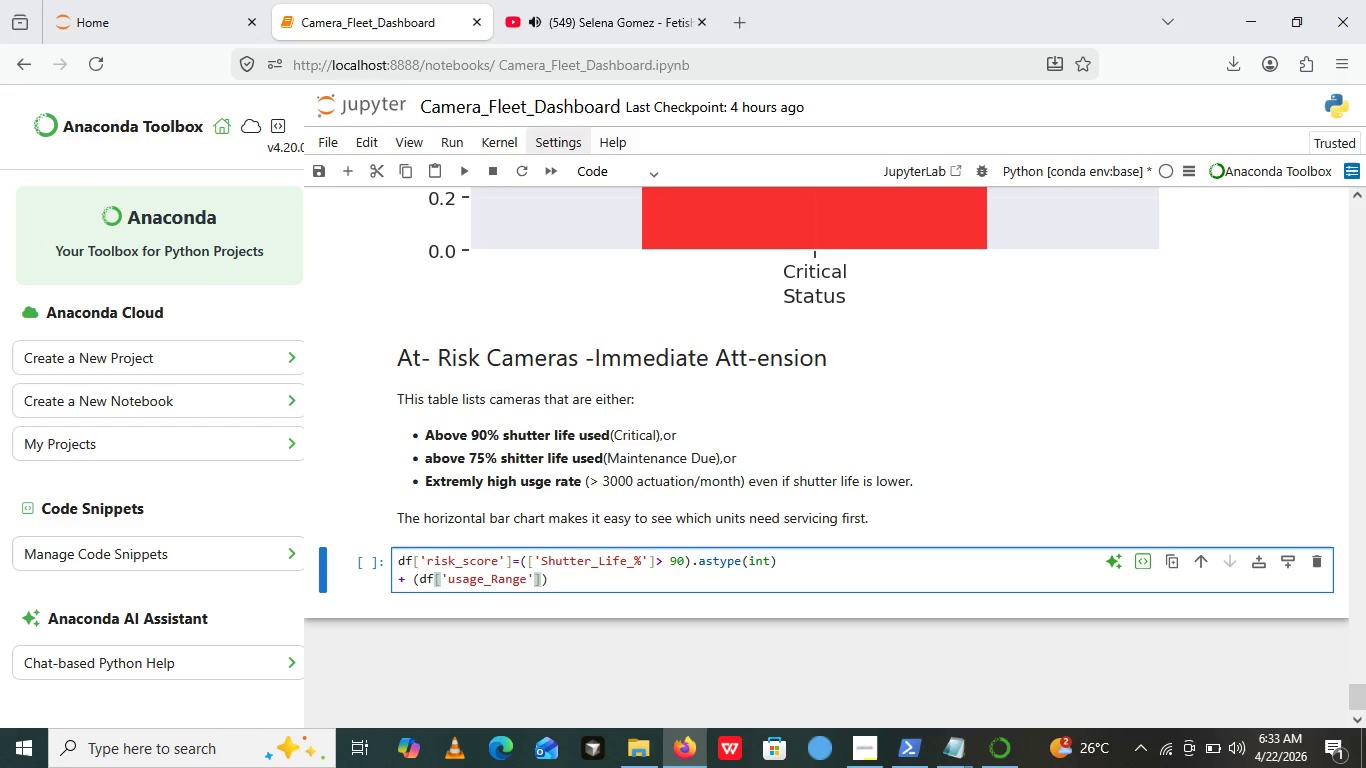 
key(Backspace)
key(Backspace)
key(Backspace)
key(Backspace)
type(te)
 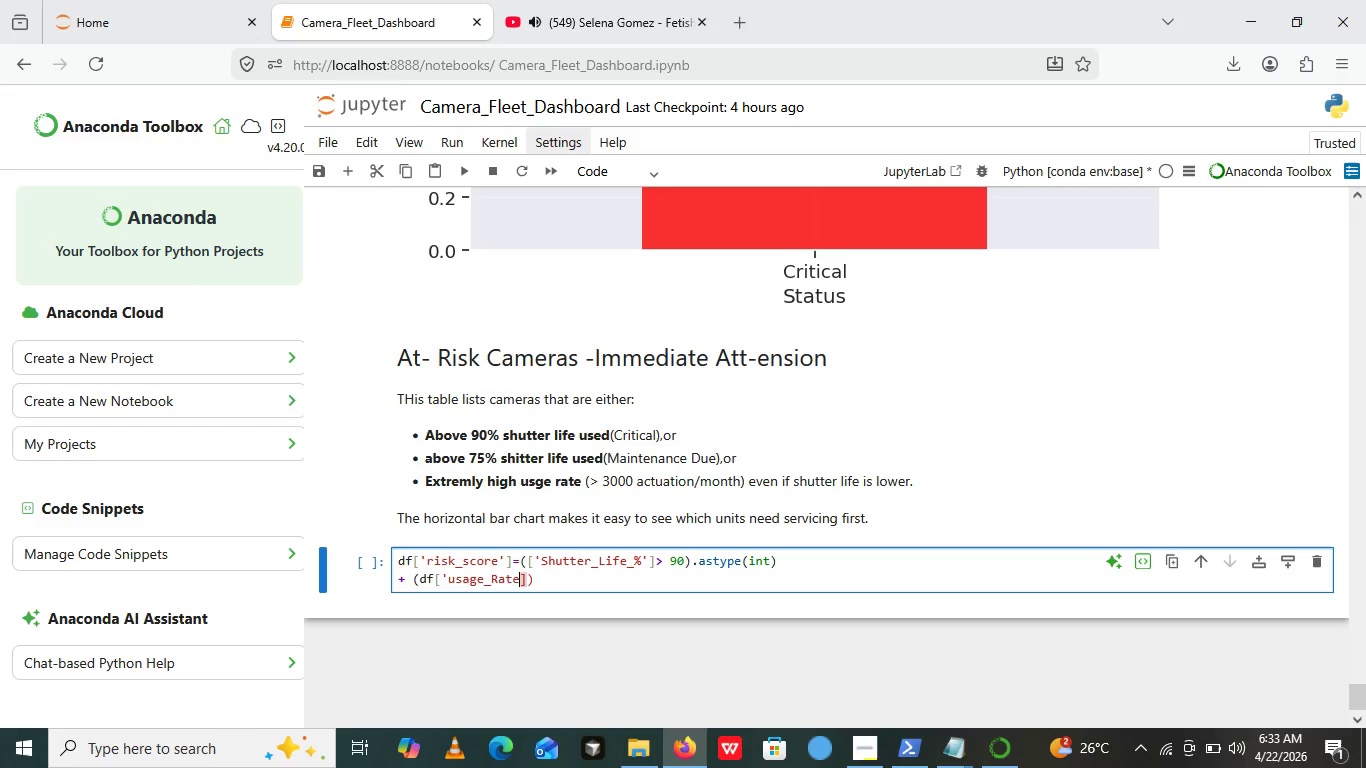 
key(Quote)
 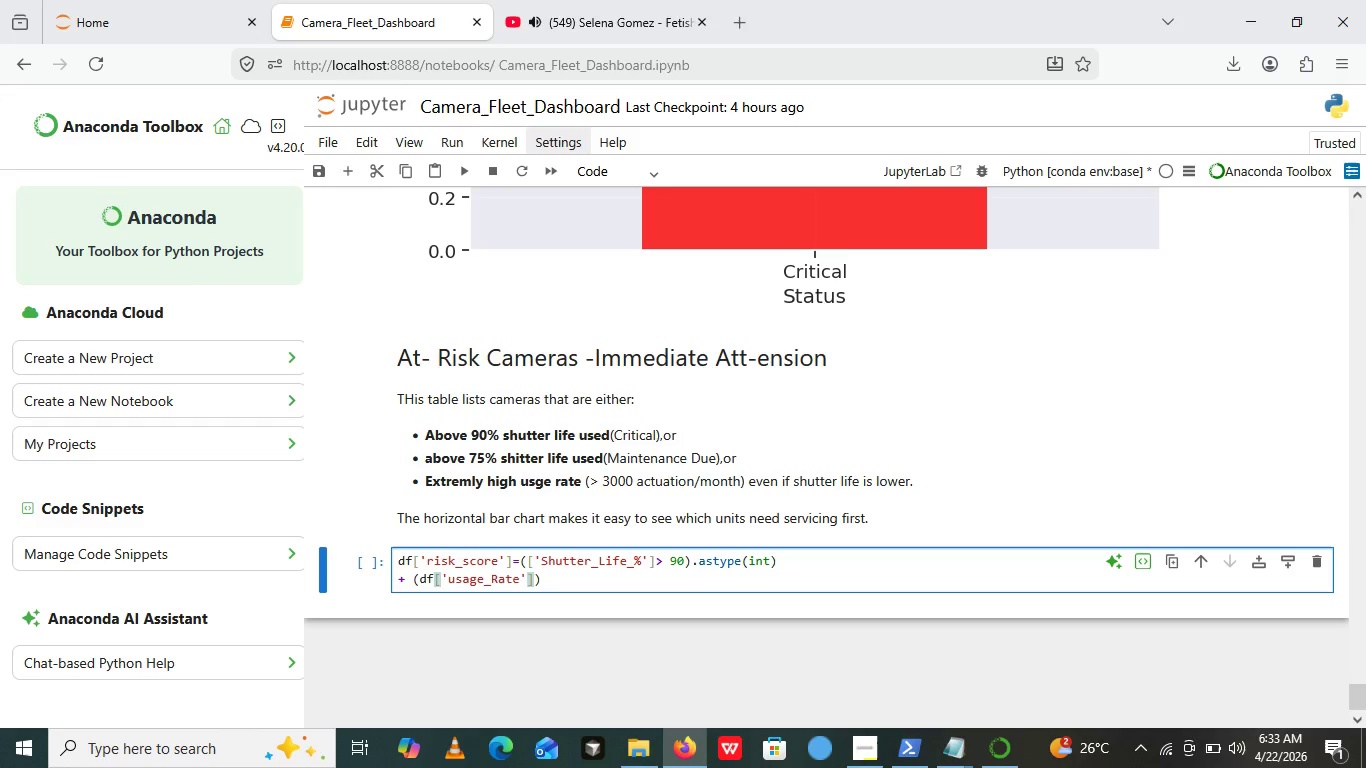 
key(ArrowRight)
 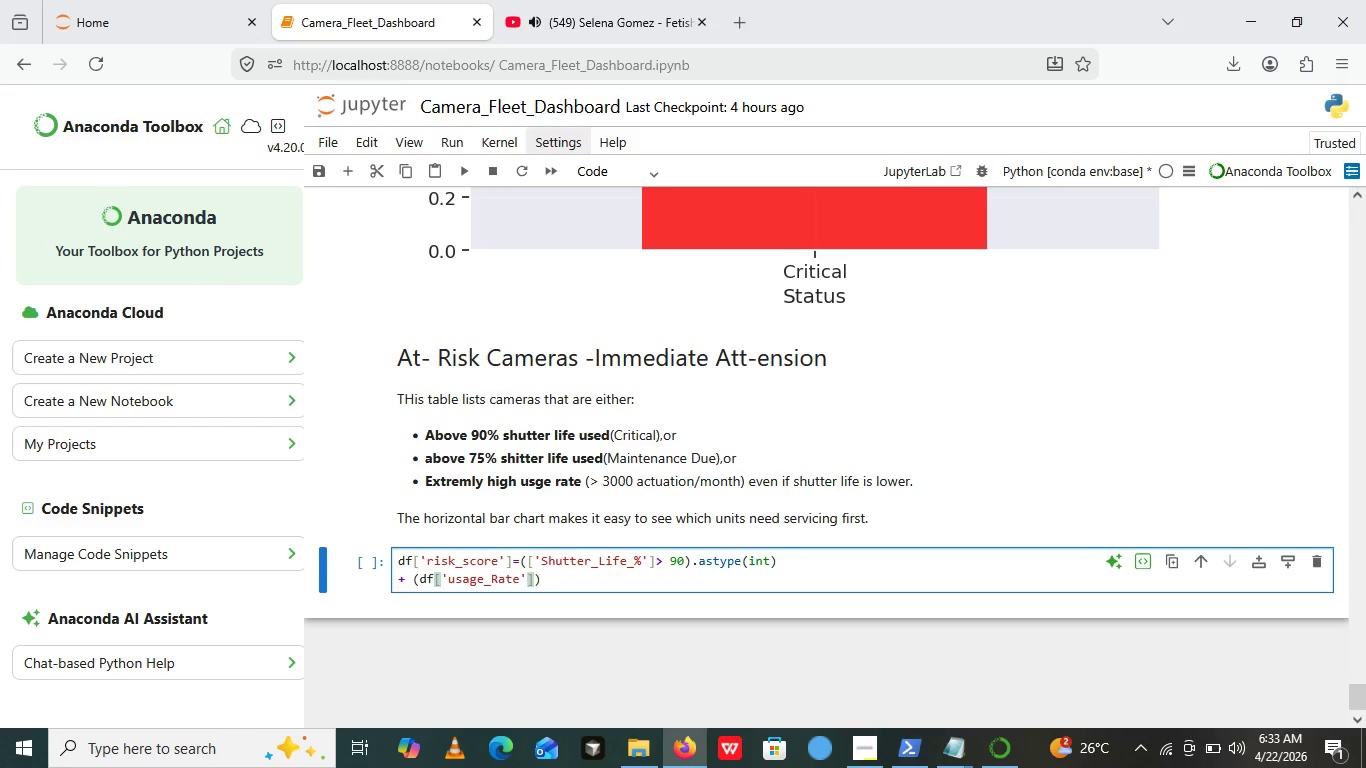 
type(> 3000)
 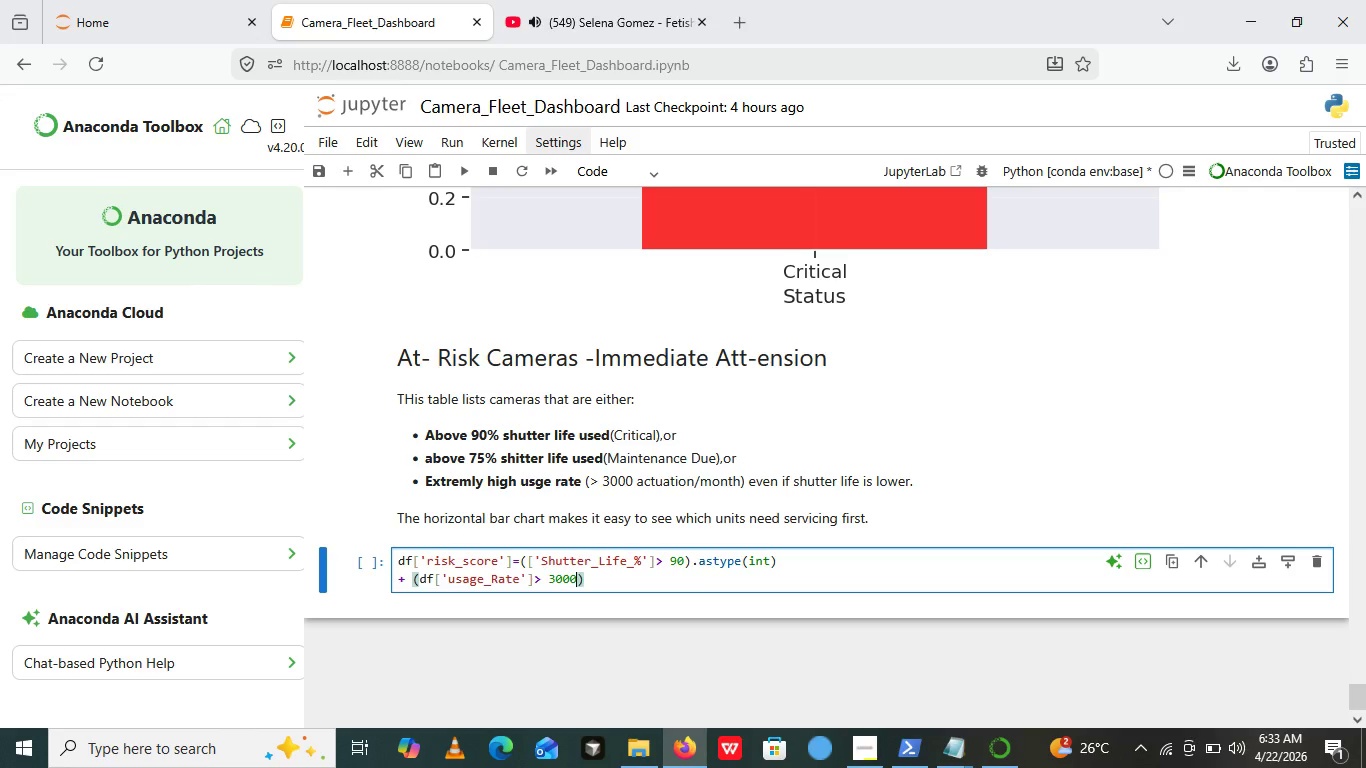 
key(ArrowRight)
 